 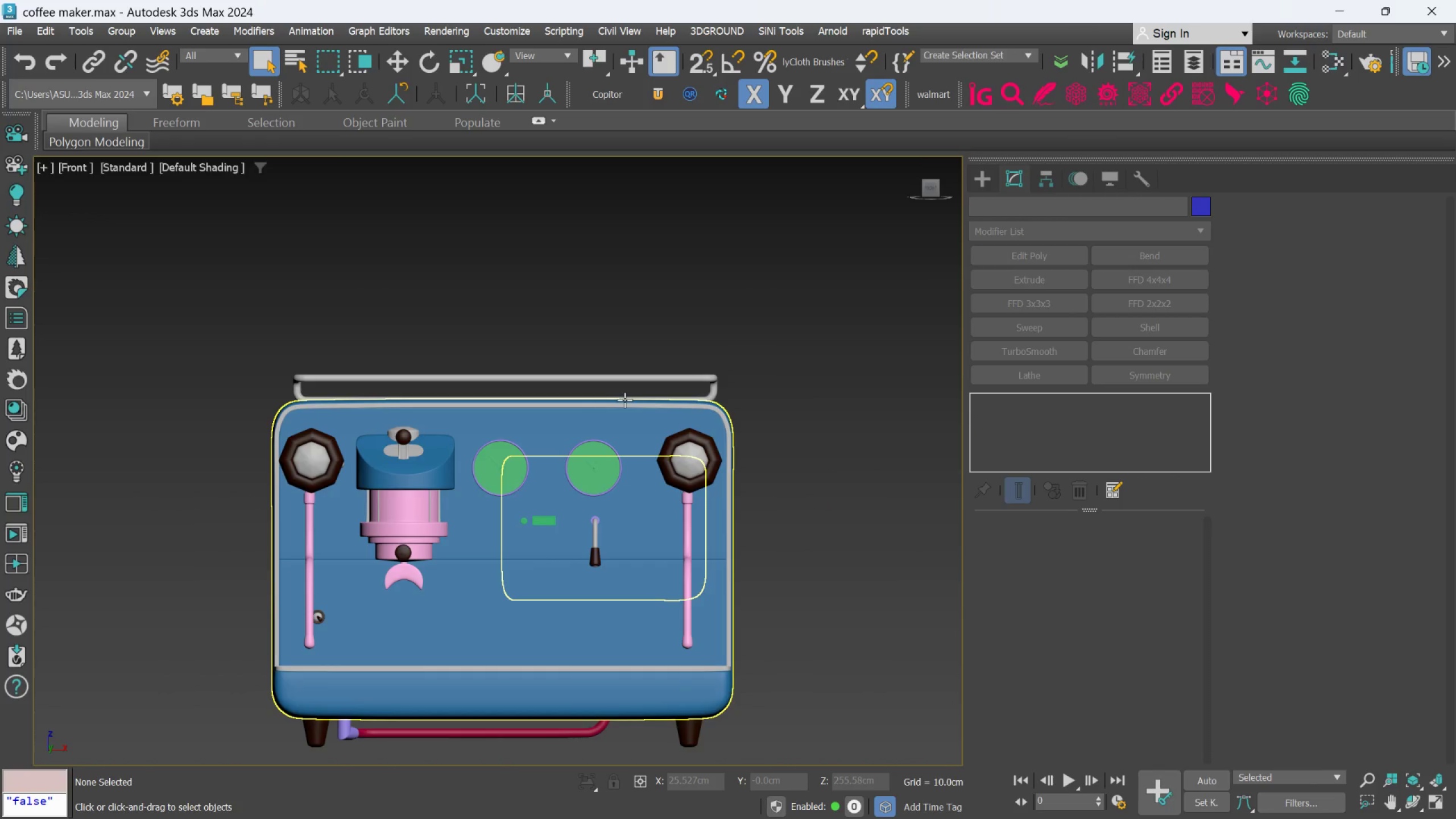 
left_click([1334, 8])
 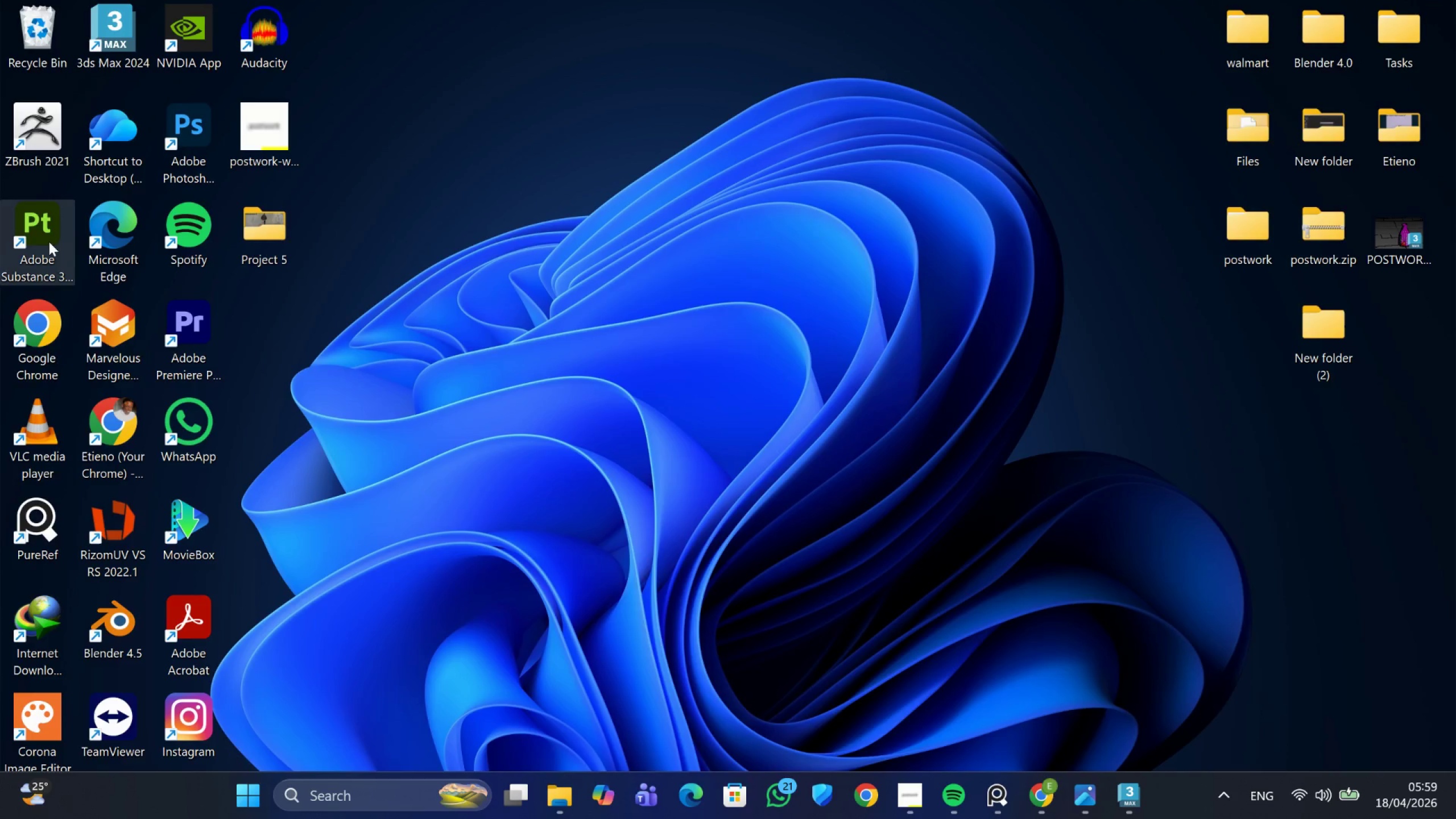 
double_click([49, 242])
 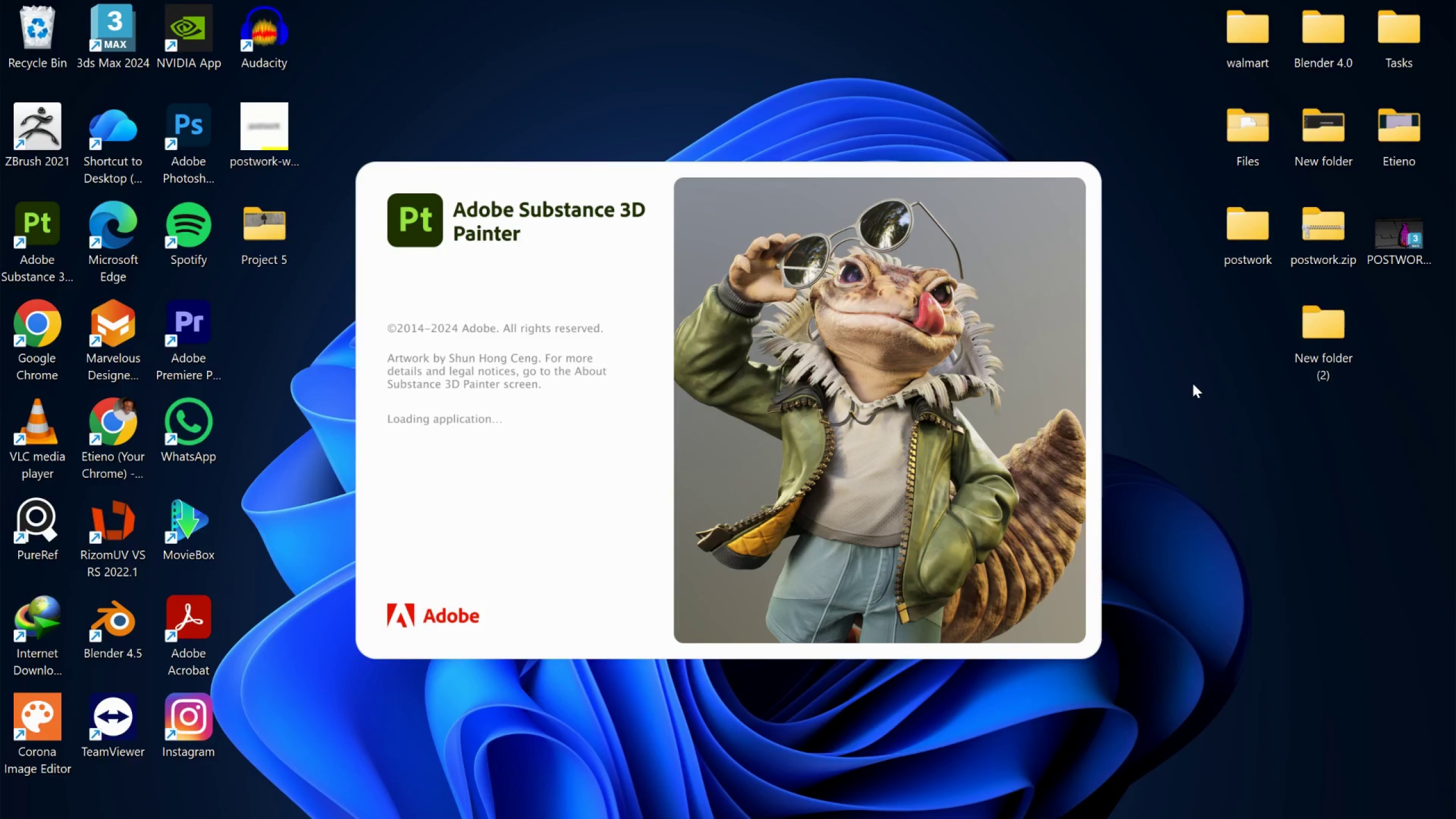 
wait(16.05)
 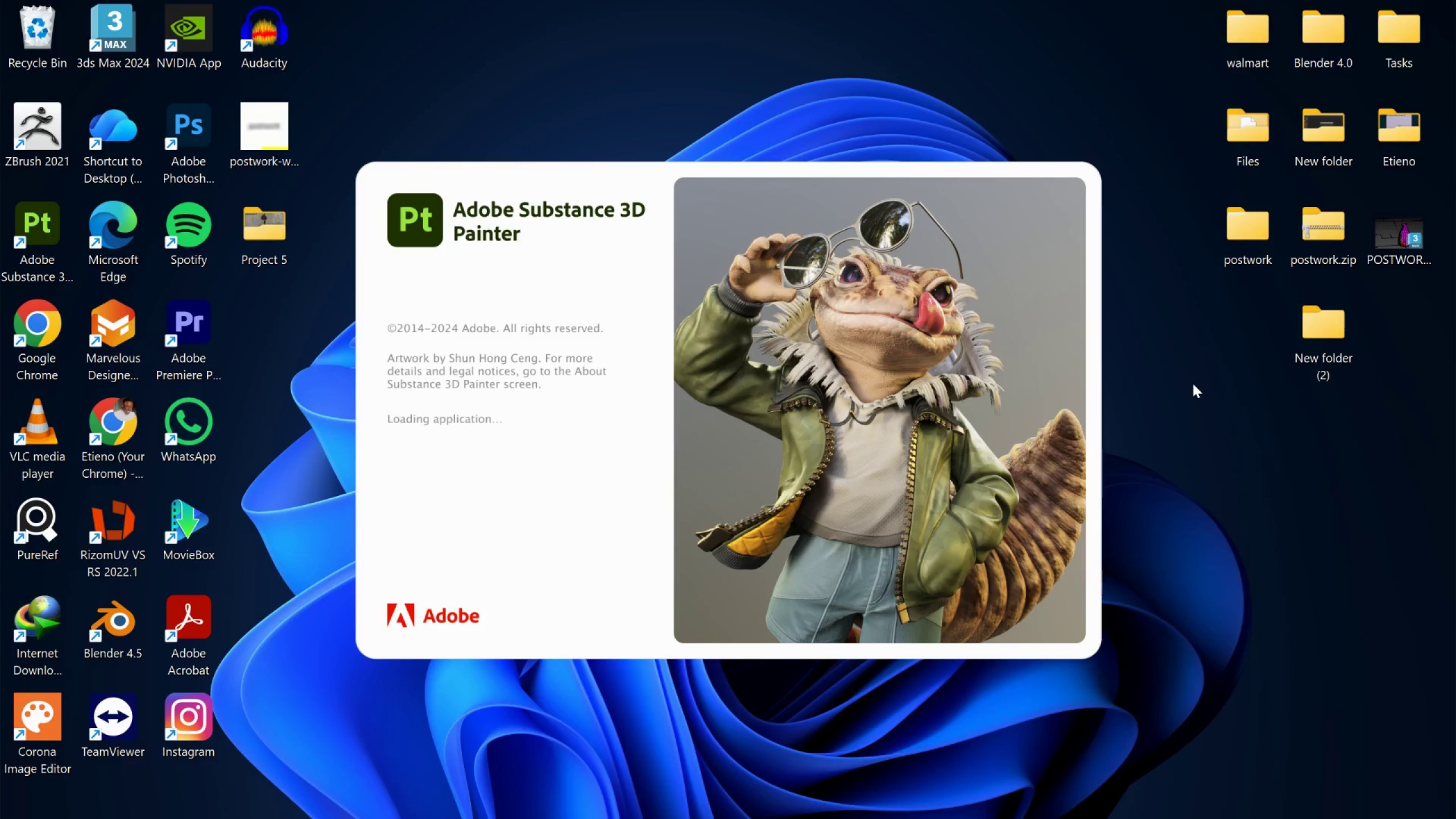 
left_click([872, 561])
 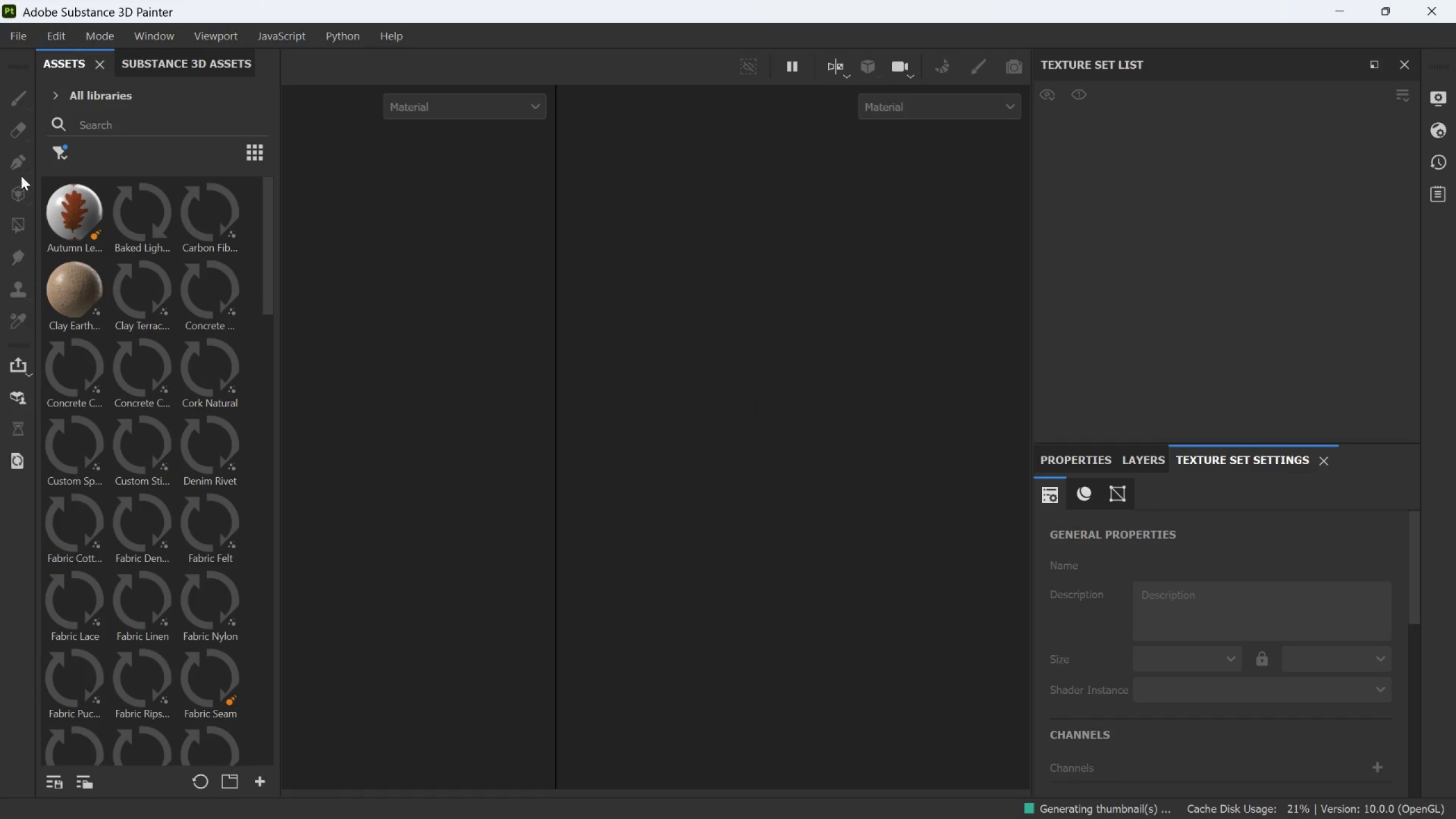 
left_click([16, 39])
 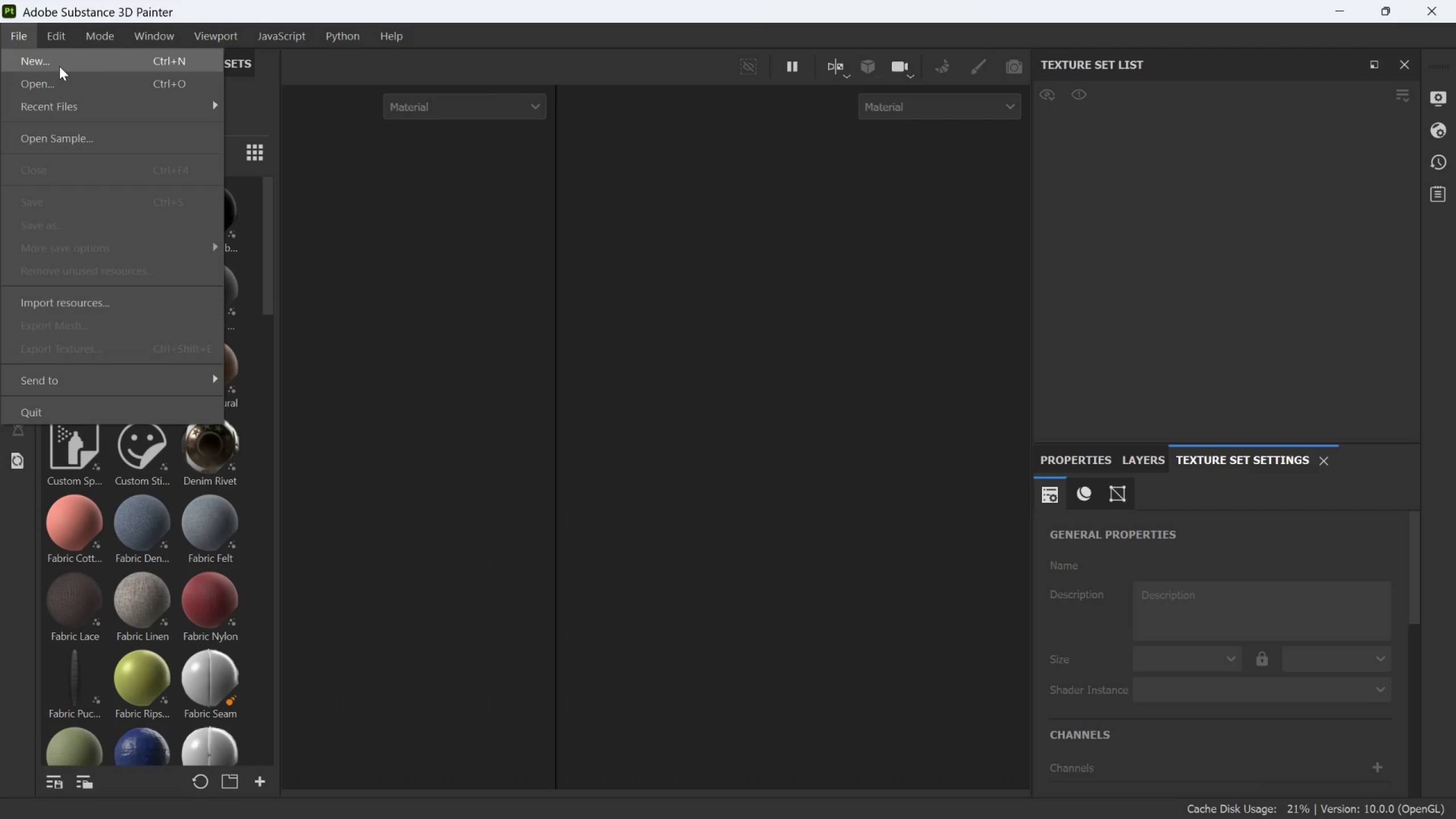 
wait(7.2)
 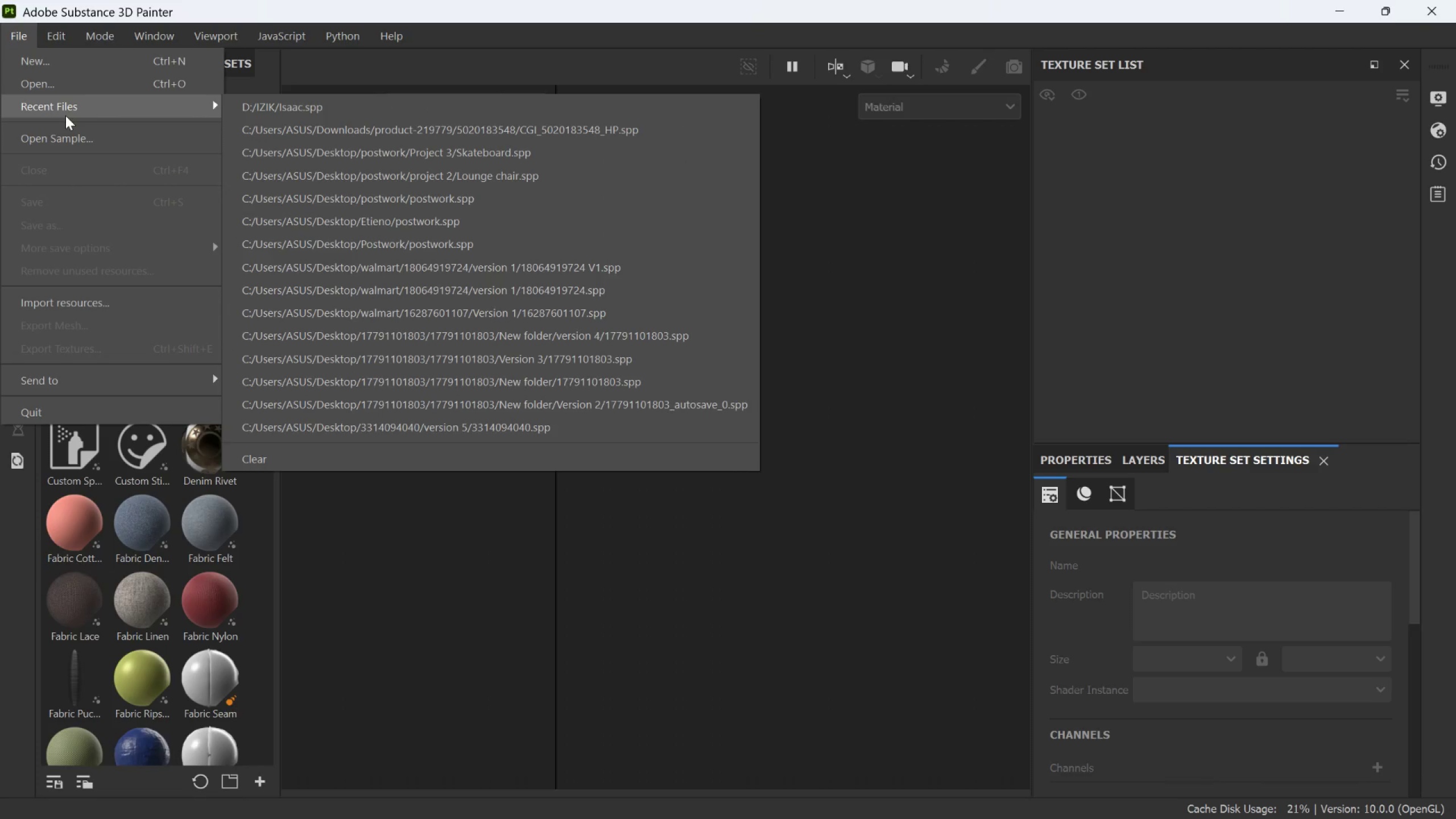 
left_click([61, 66])
 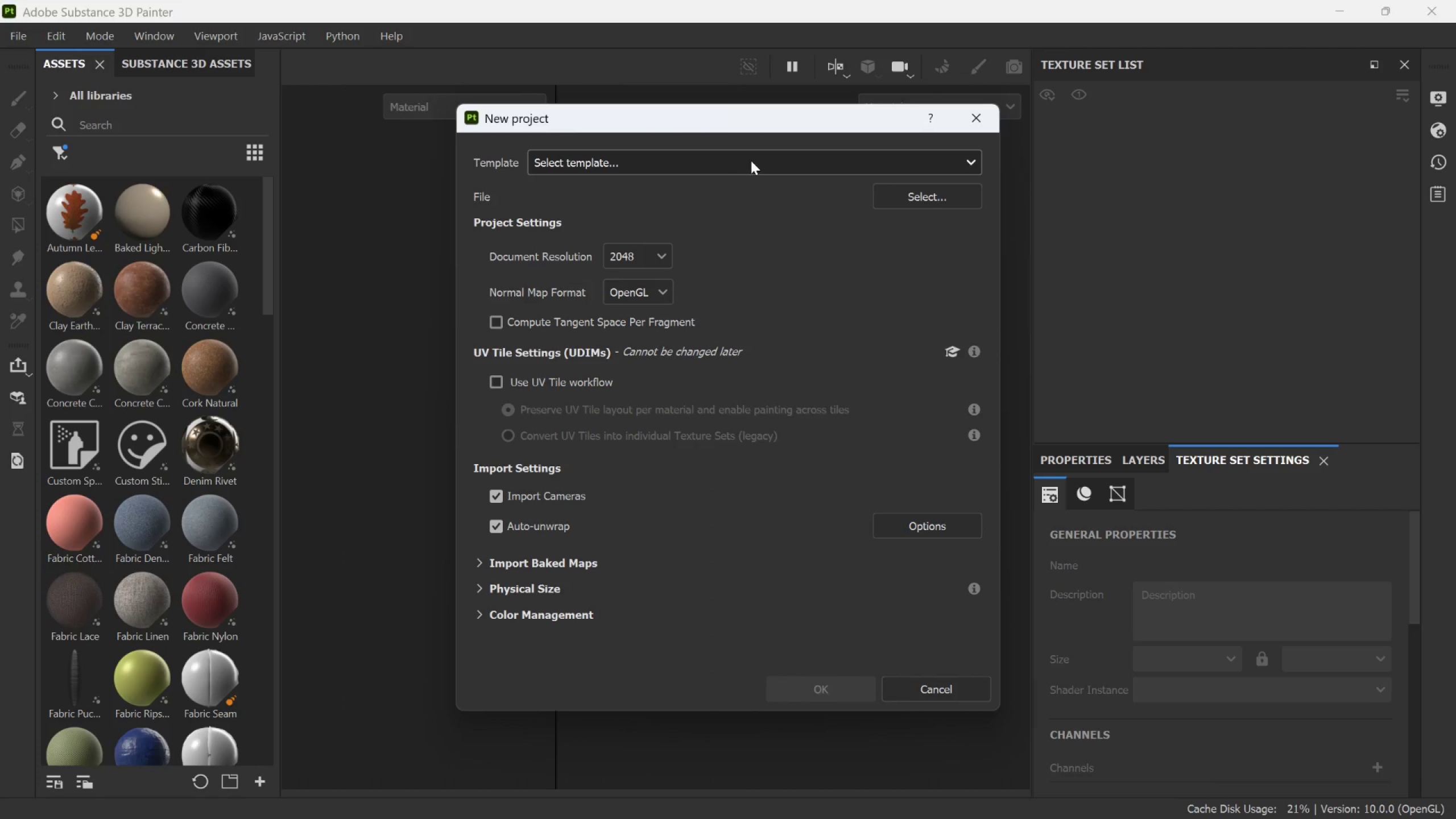 
left_click([886, 201])
 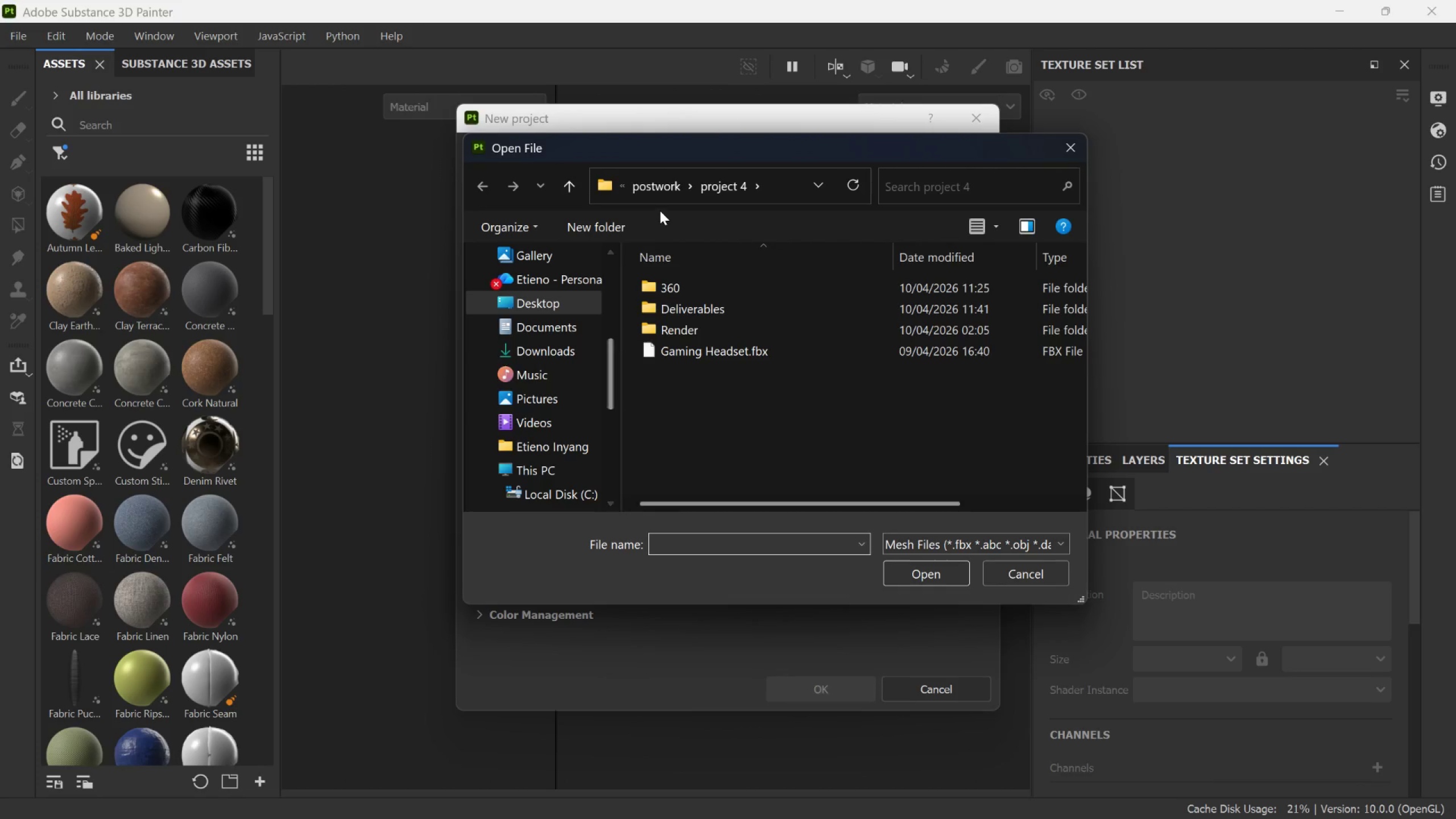 
left_click([660, 192])
 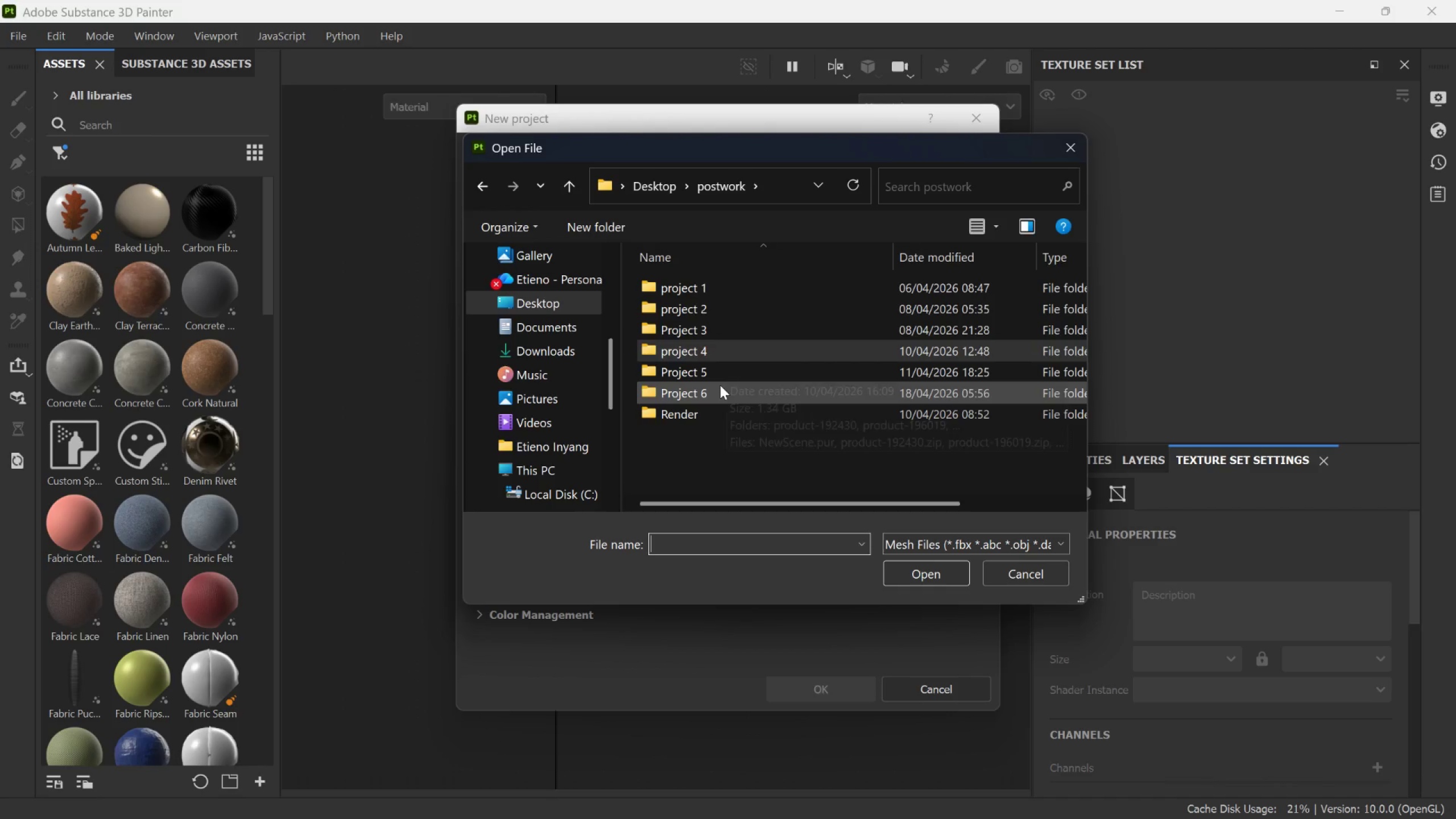 
double_click([720, 385])
 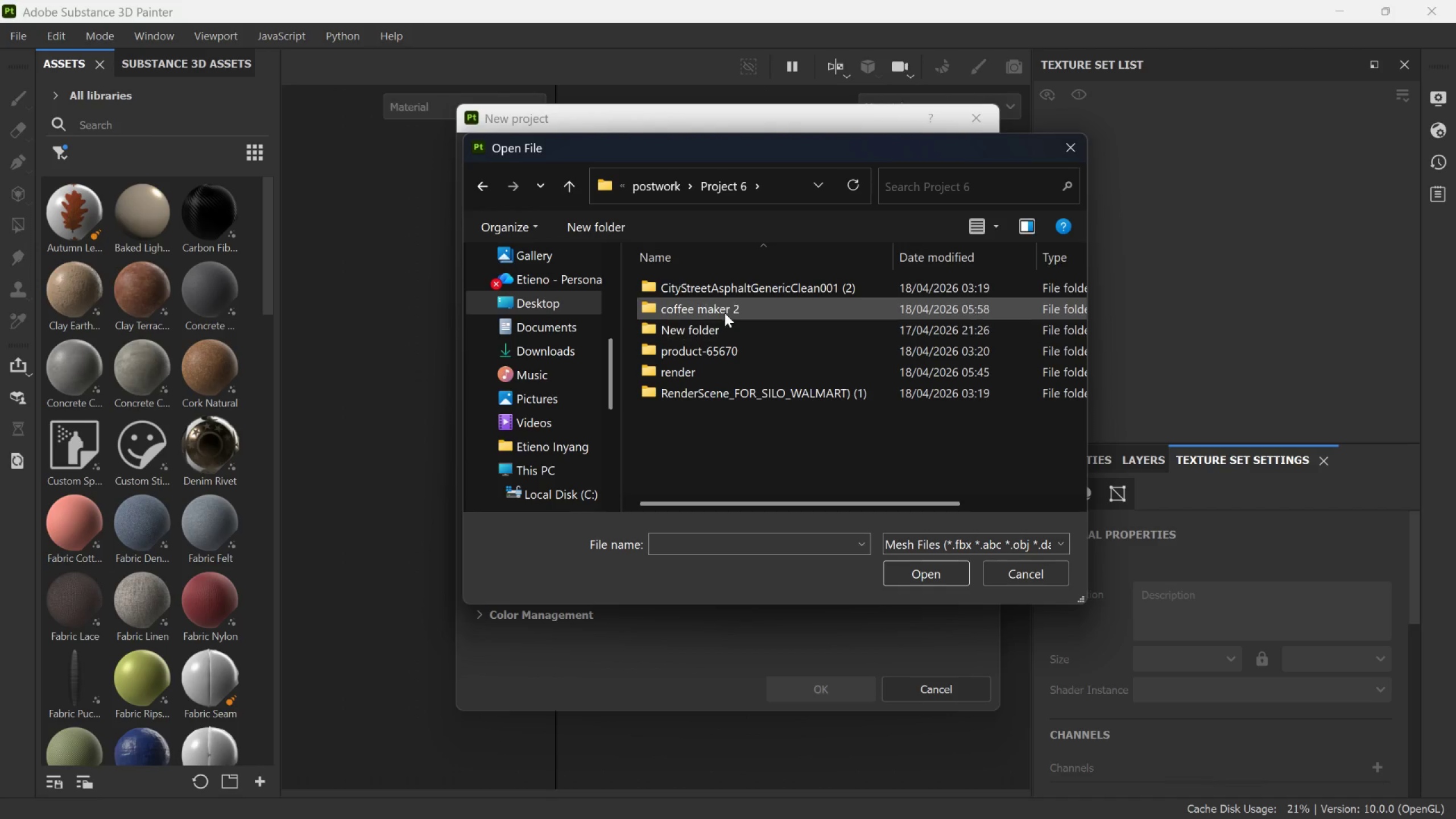 
double_click([725, 302])
 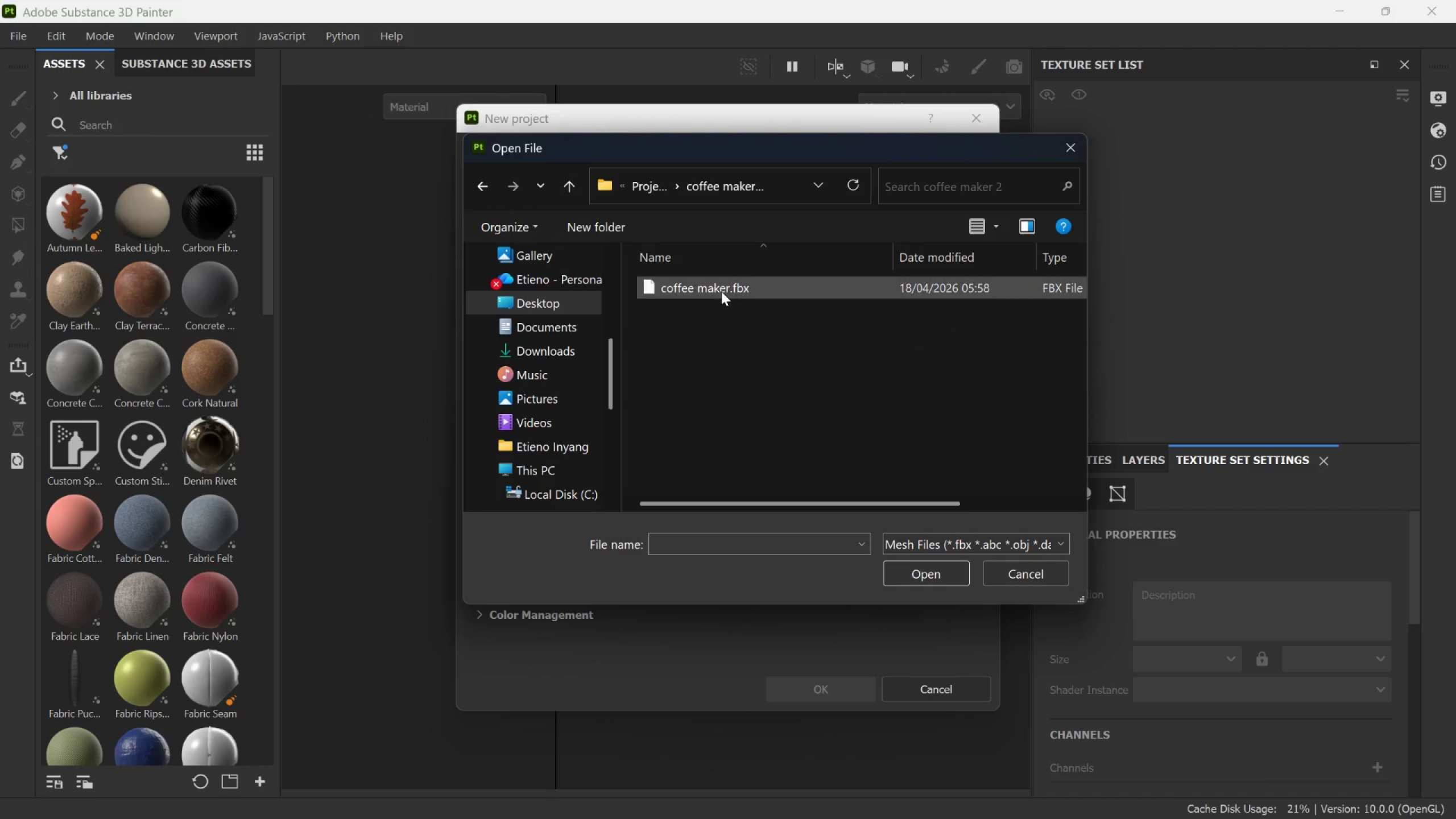 
left_click([721, 290])
 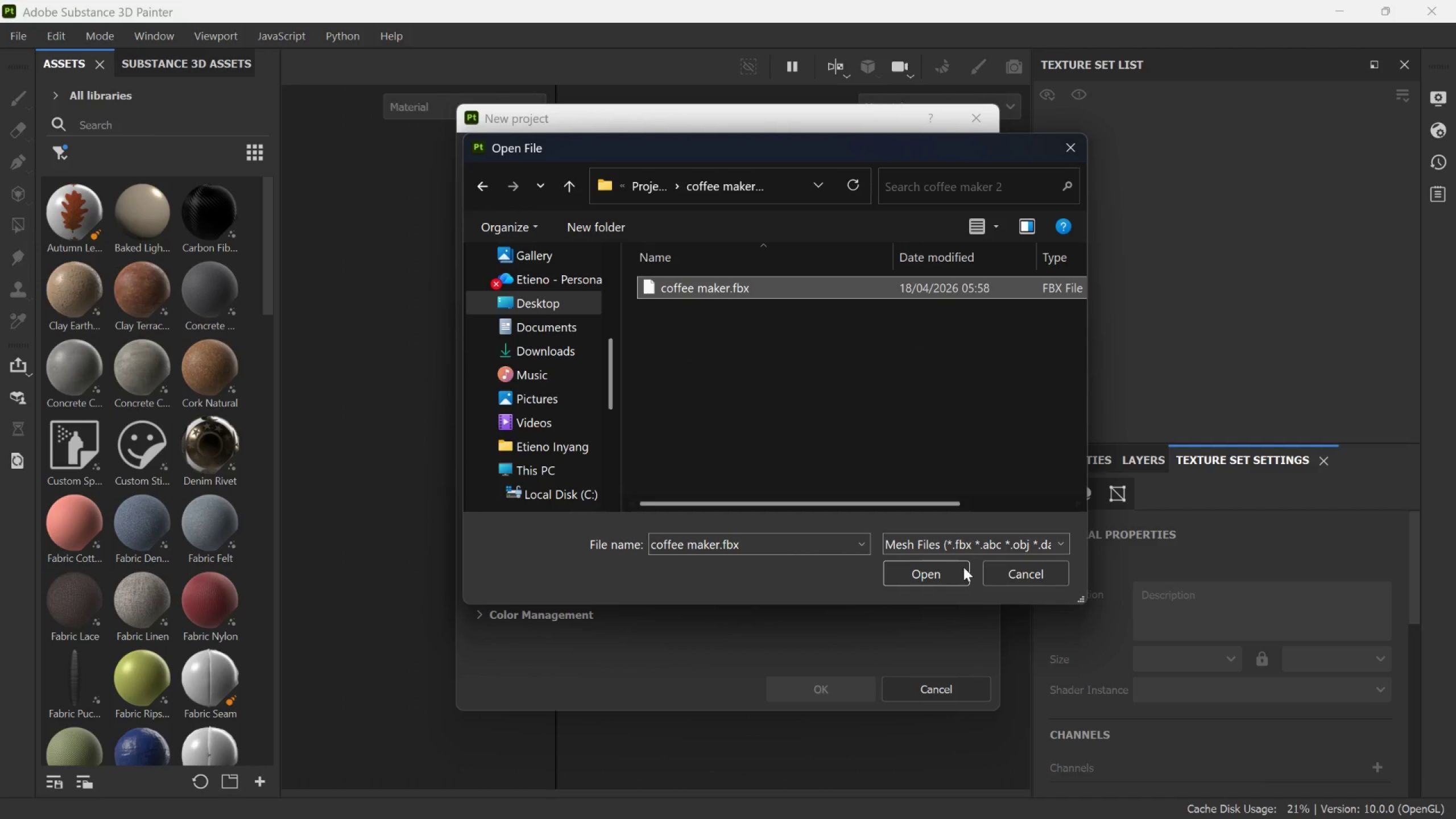 
left_click([953, 569])
 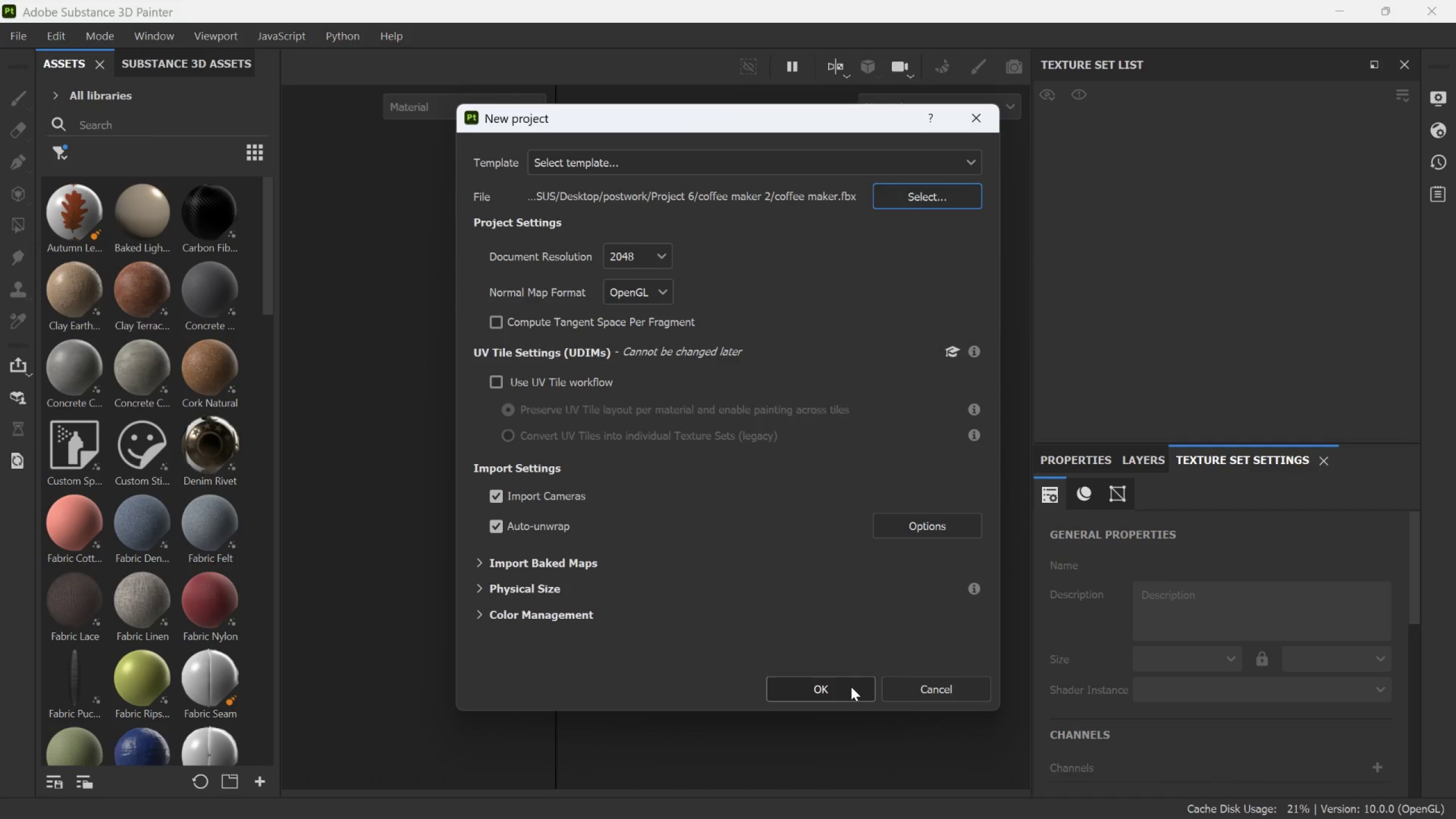 
left_click([850, 688])
 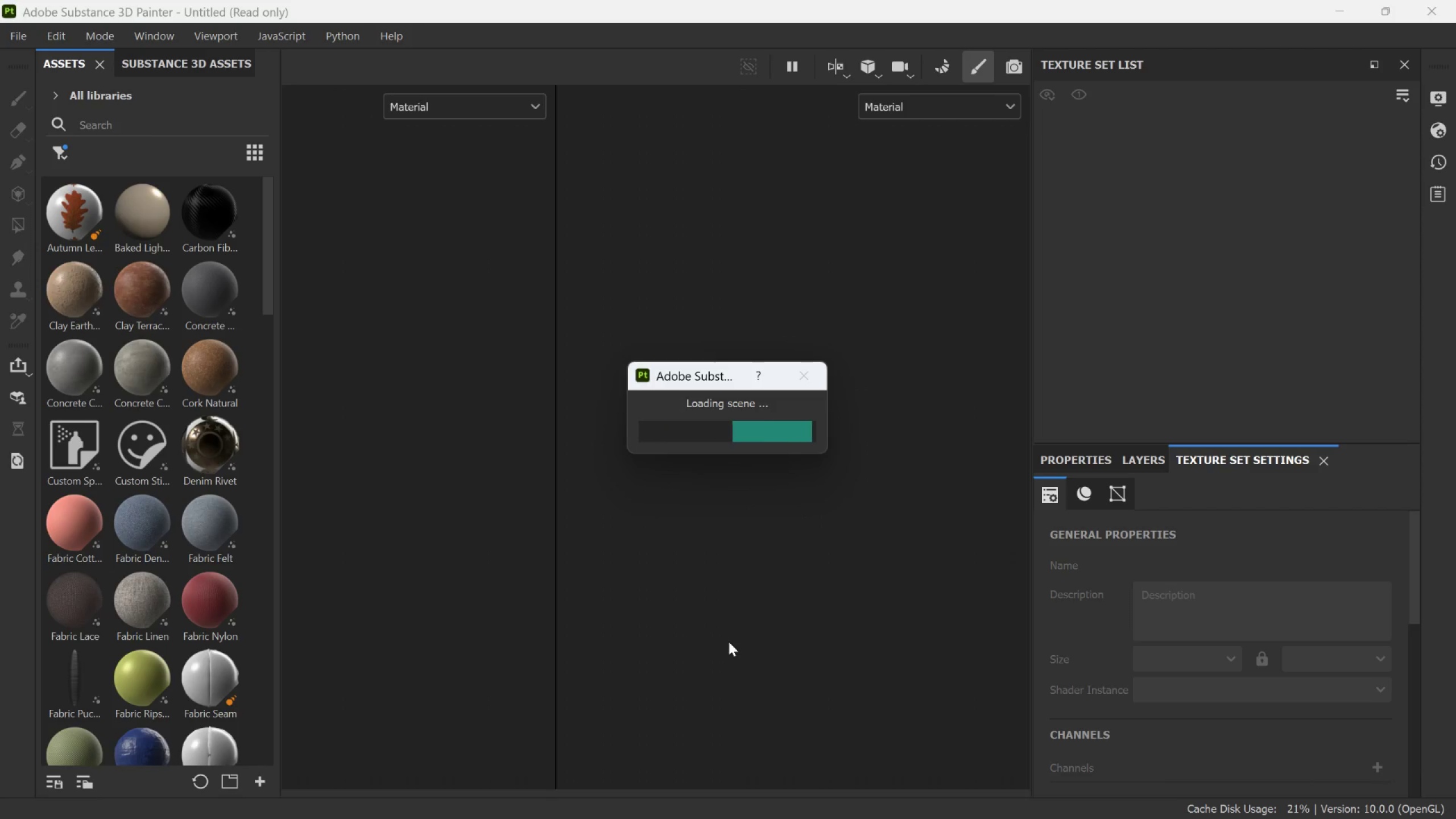 
wait(13.28)
 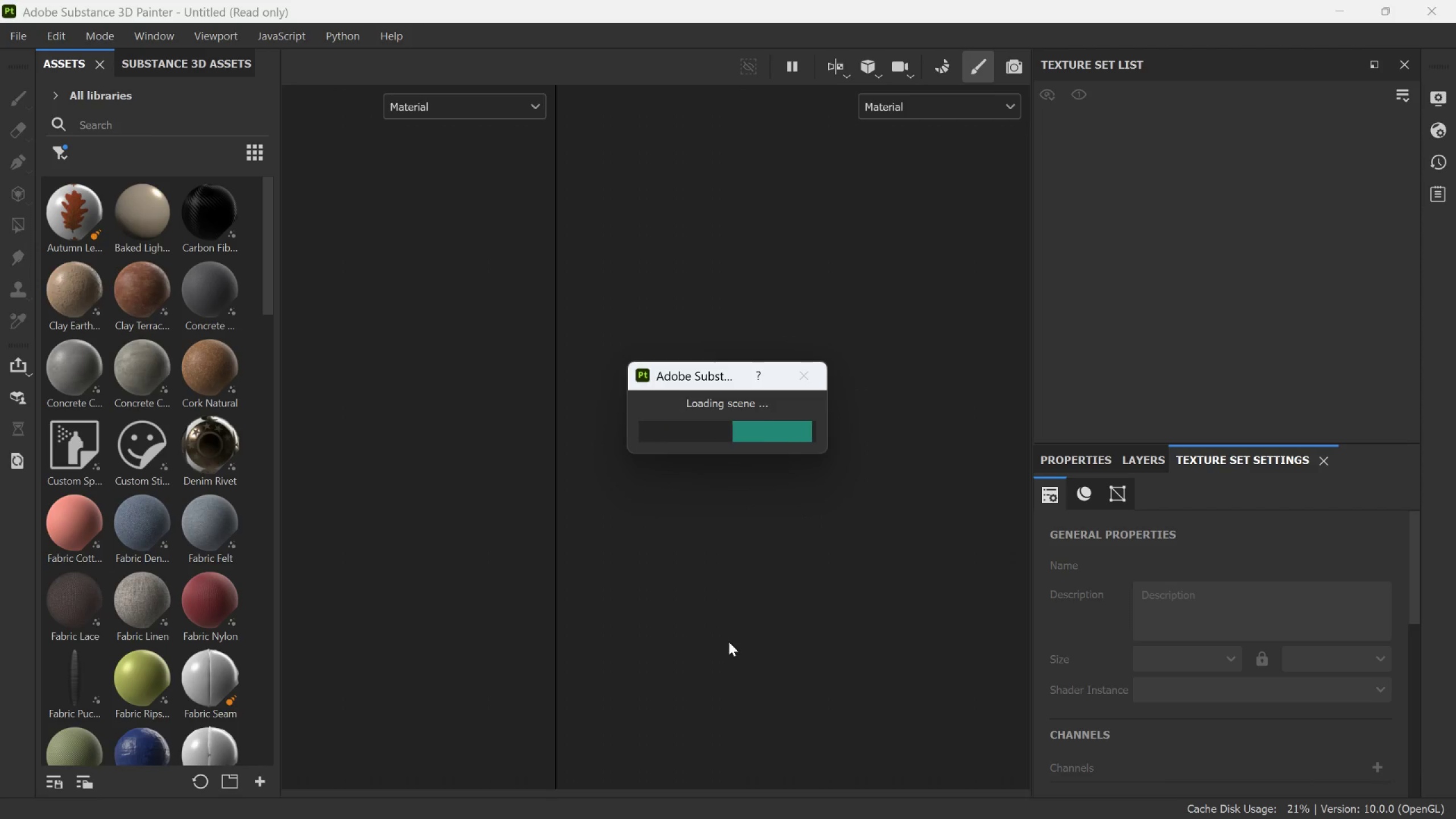 
scroll: coordinate [1105, 388], scroll_direction: down, amount: 3.0
 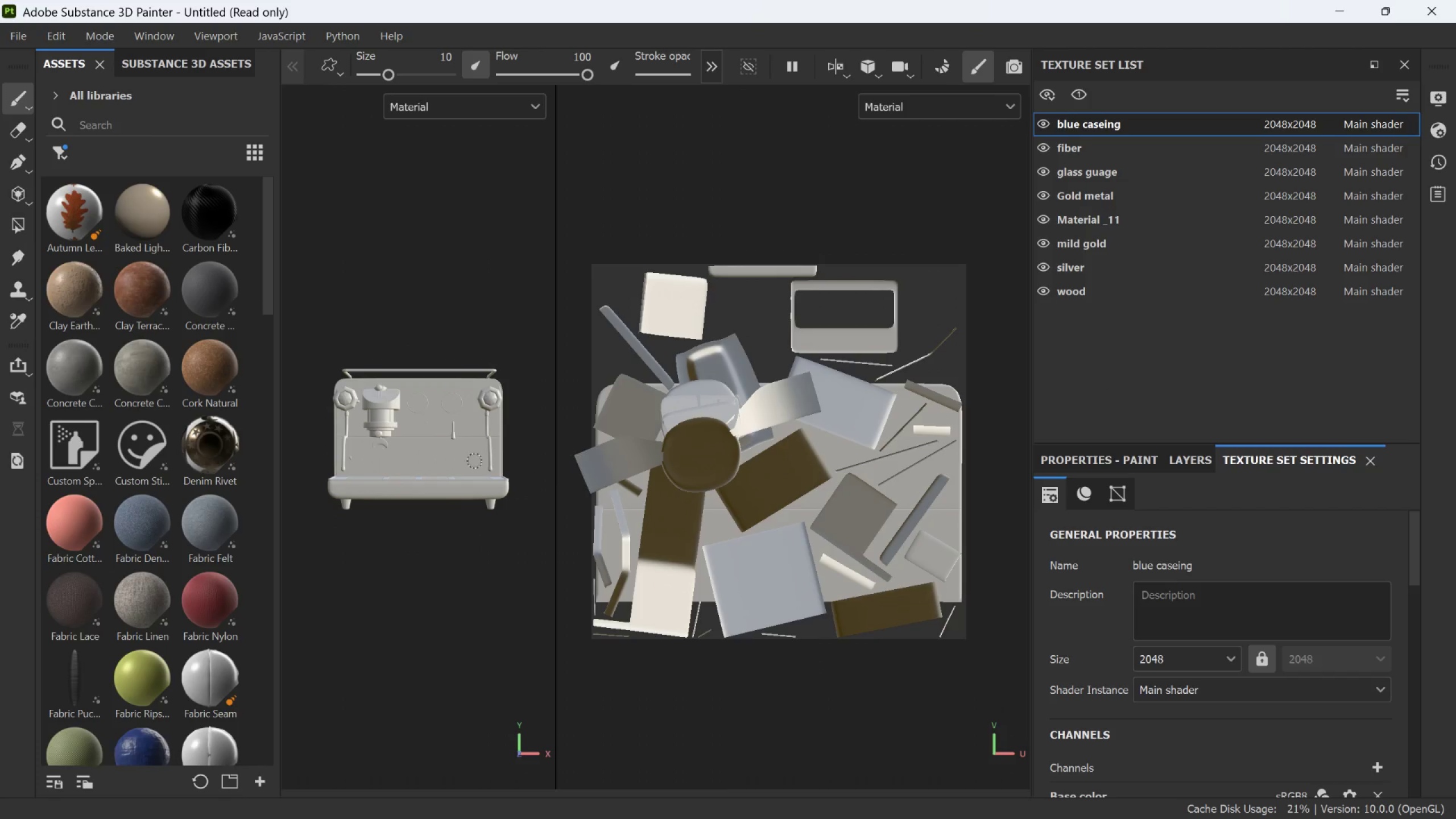 
scroll: coordinate [469, 432], scroll_direction: up, amount: 6.0
 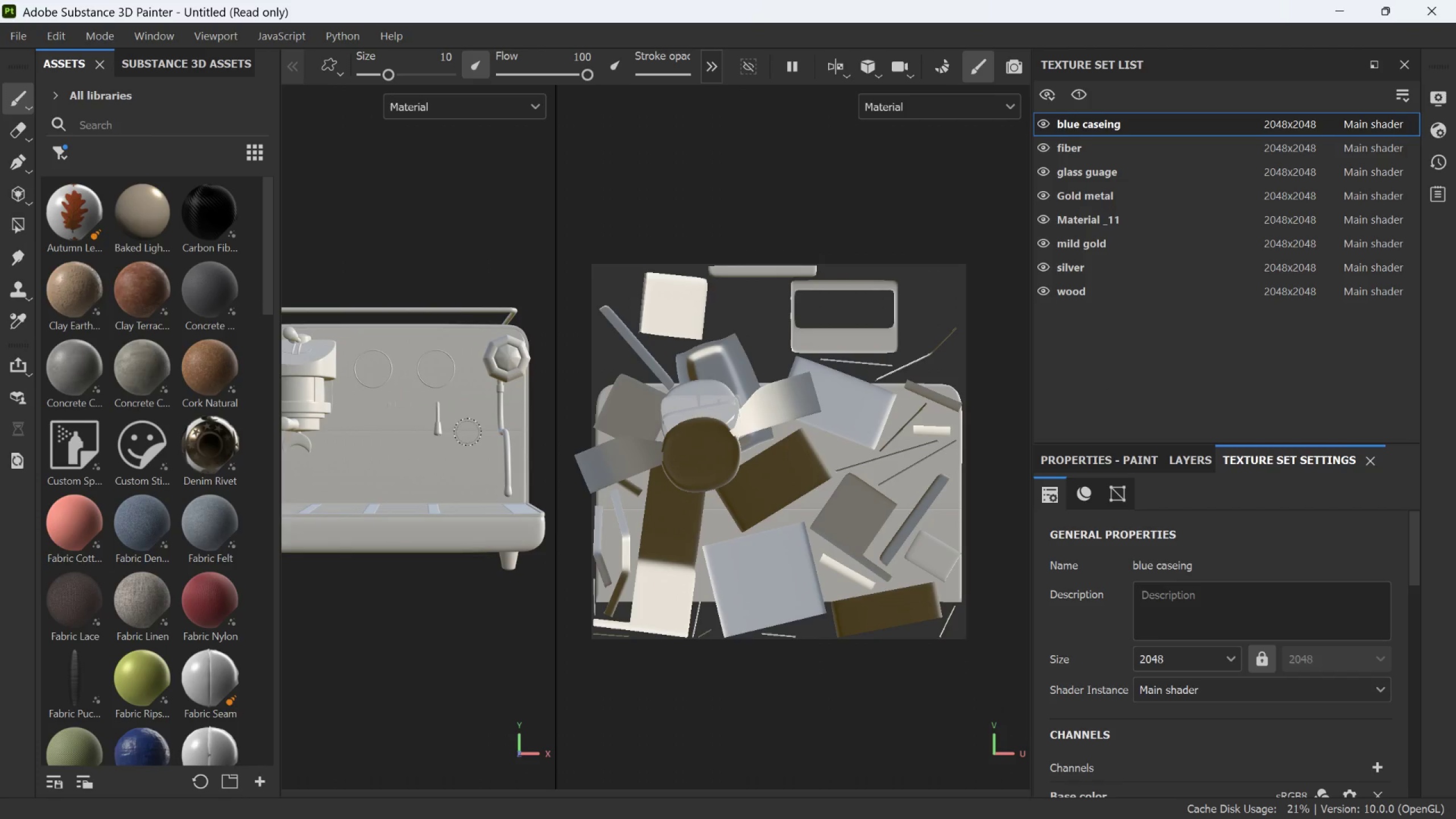 
scroll: coordinate [468, 432], scroll_direction: down, amount: 1.0
 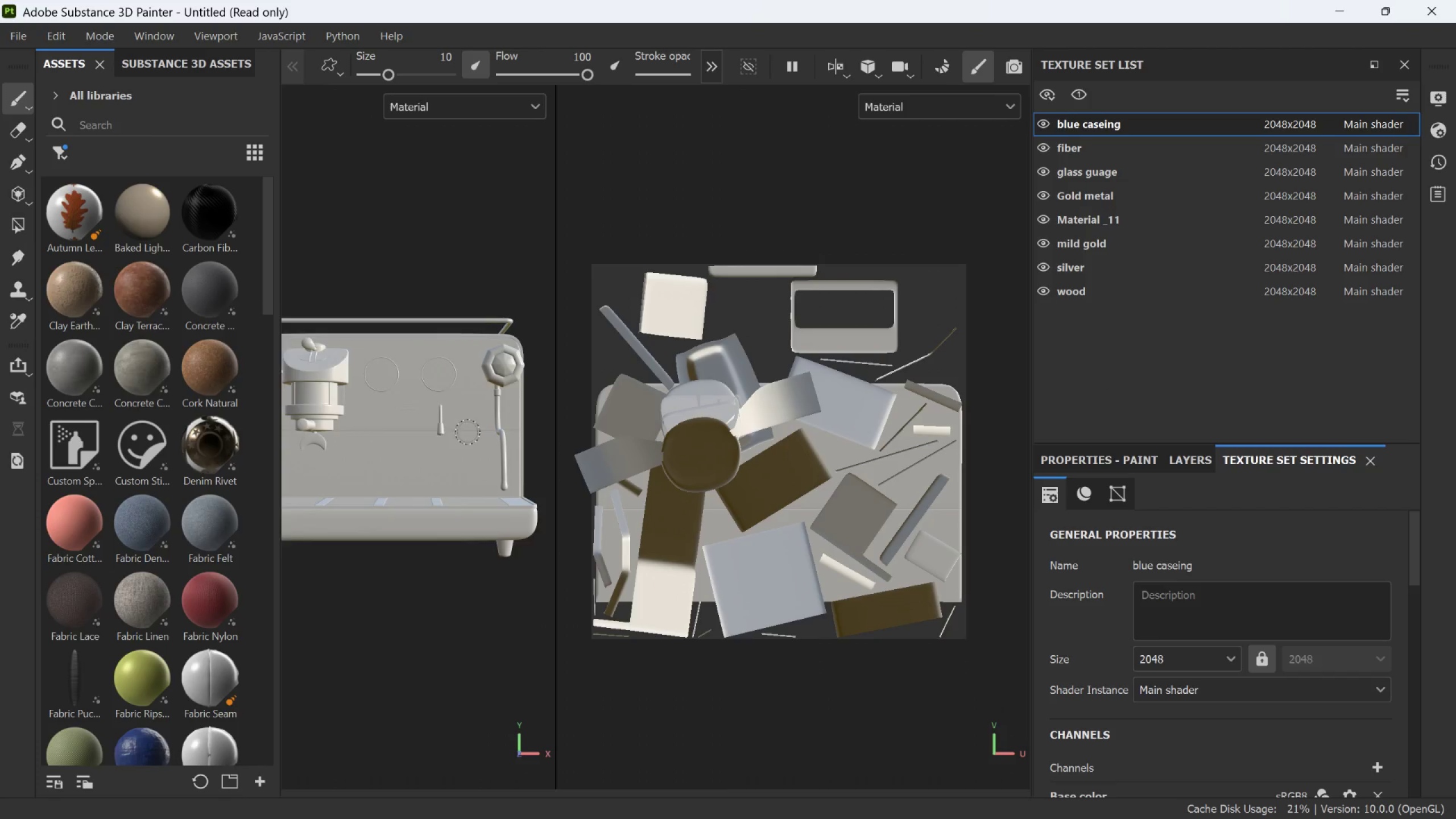 
hold_key(key=AltLeft, duration=0.59)
 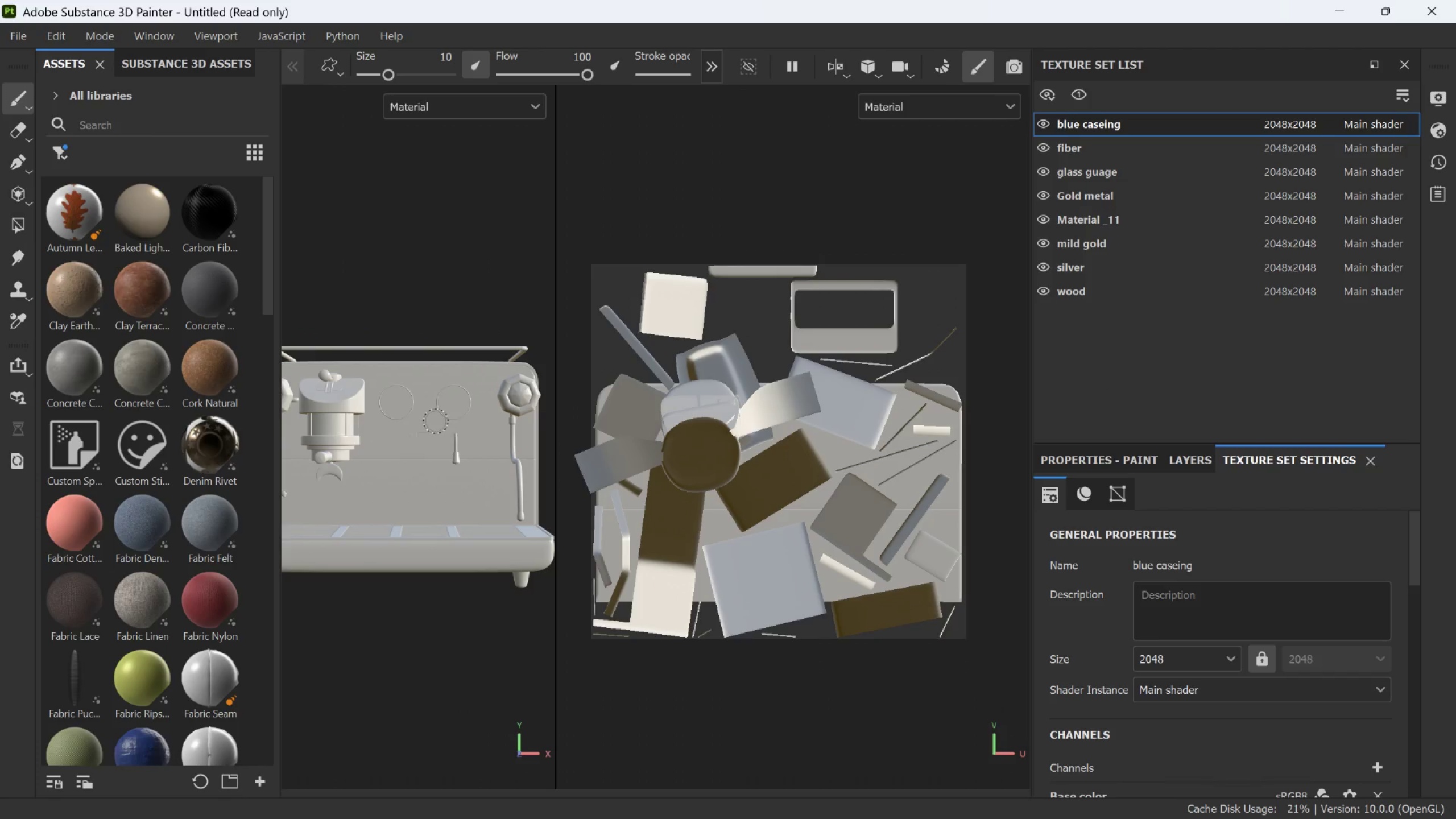 
scroll: coordinate [436, 421], scroll_direction: up, amount: 1.0
 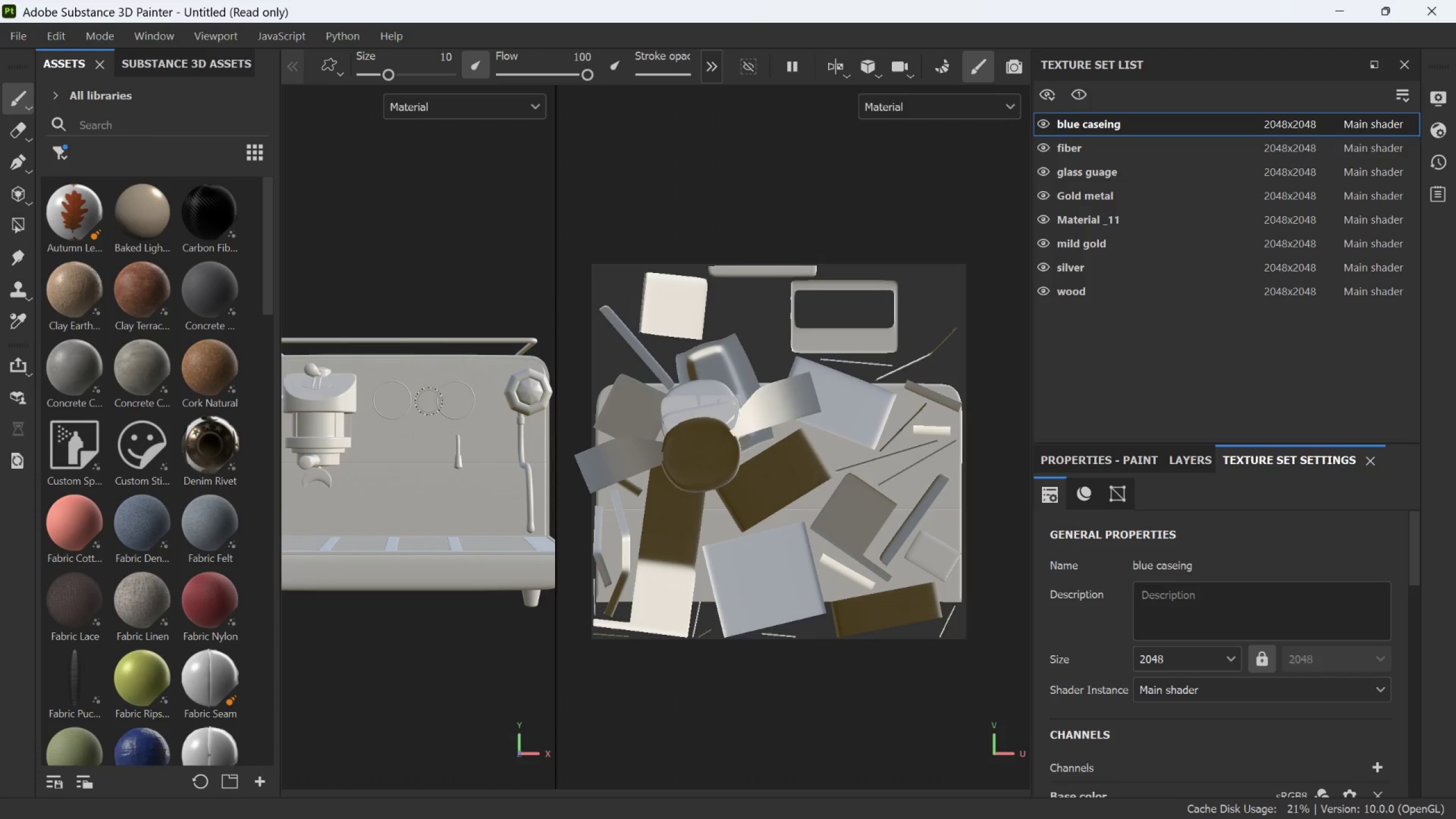 
hold_key(key=AltLeft, duration=0.91)
left_click_drag(start_coordinate=[404, 229], to_coordinate=[451, 280])
 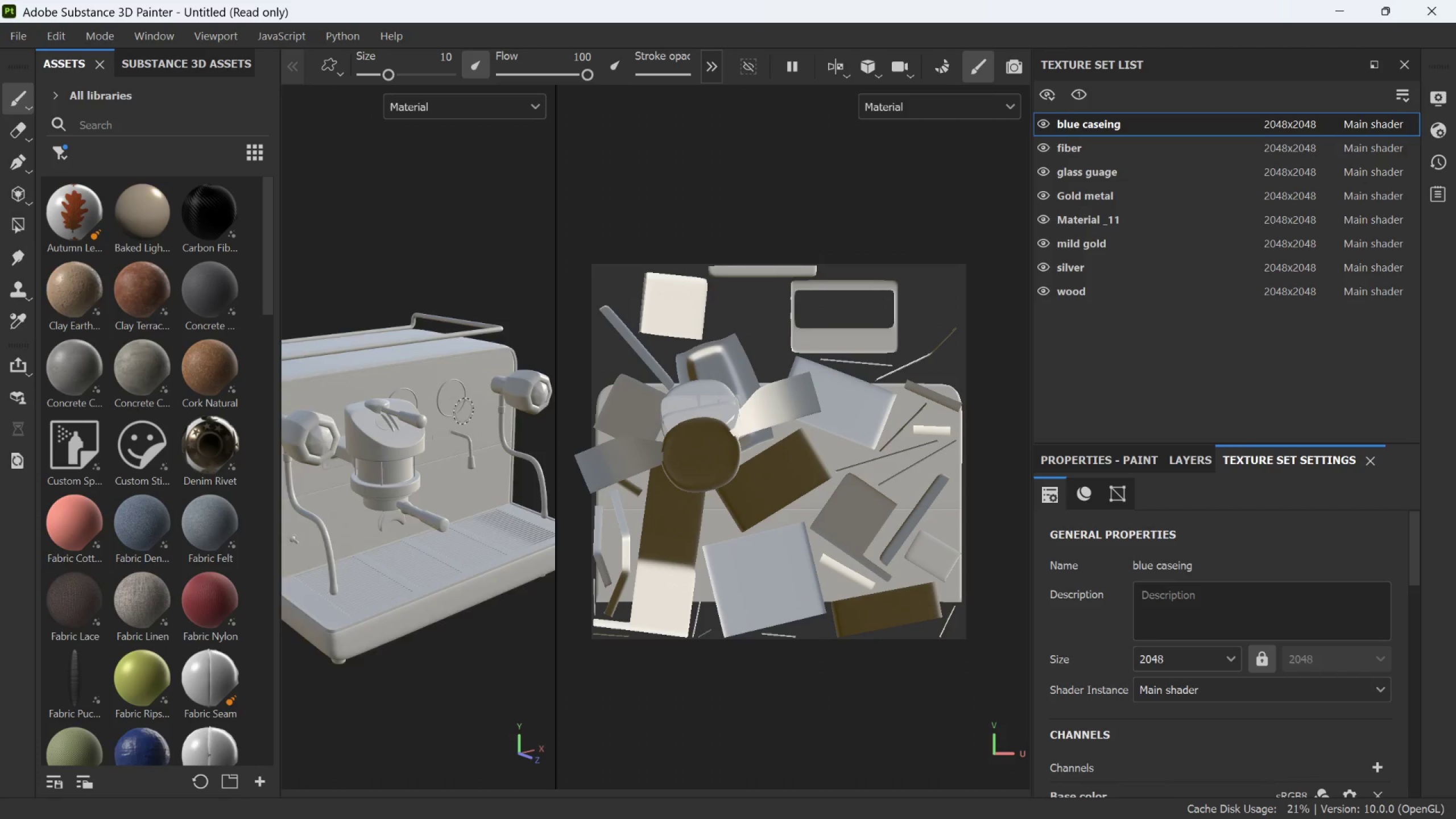 
scroll: coordinate [457, 373], scroll_direction: up, amount: 4.0
 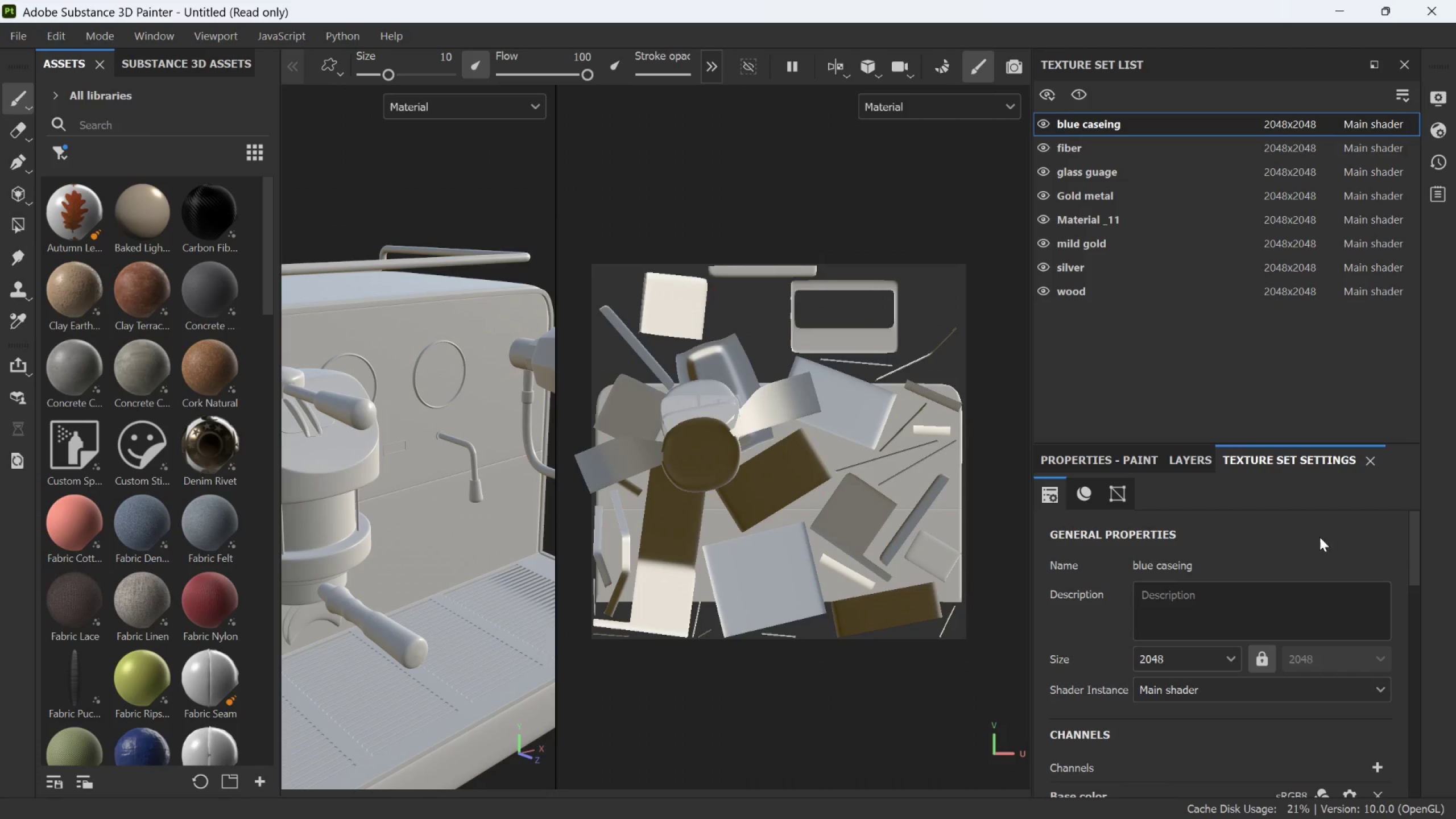 
scroll: coordinate [1363, 644], scroll_direction: down, amount: 9.0
 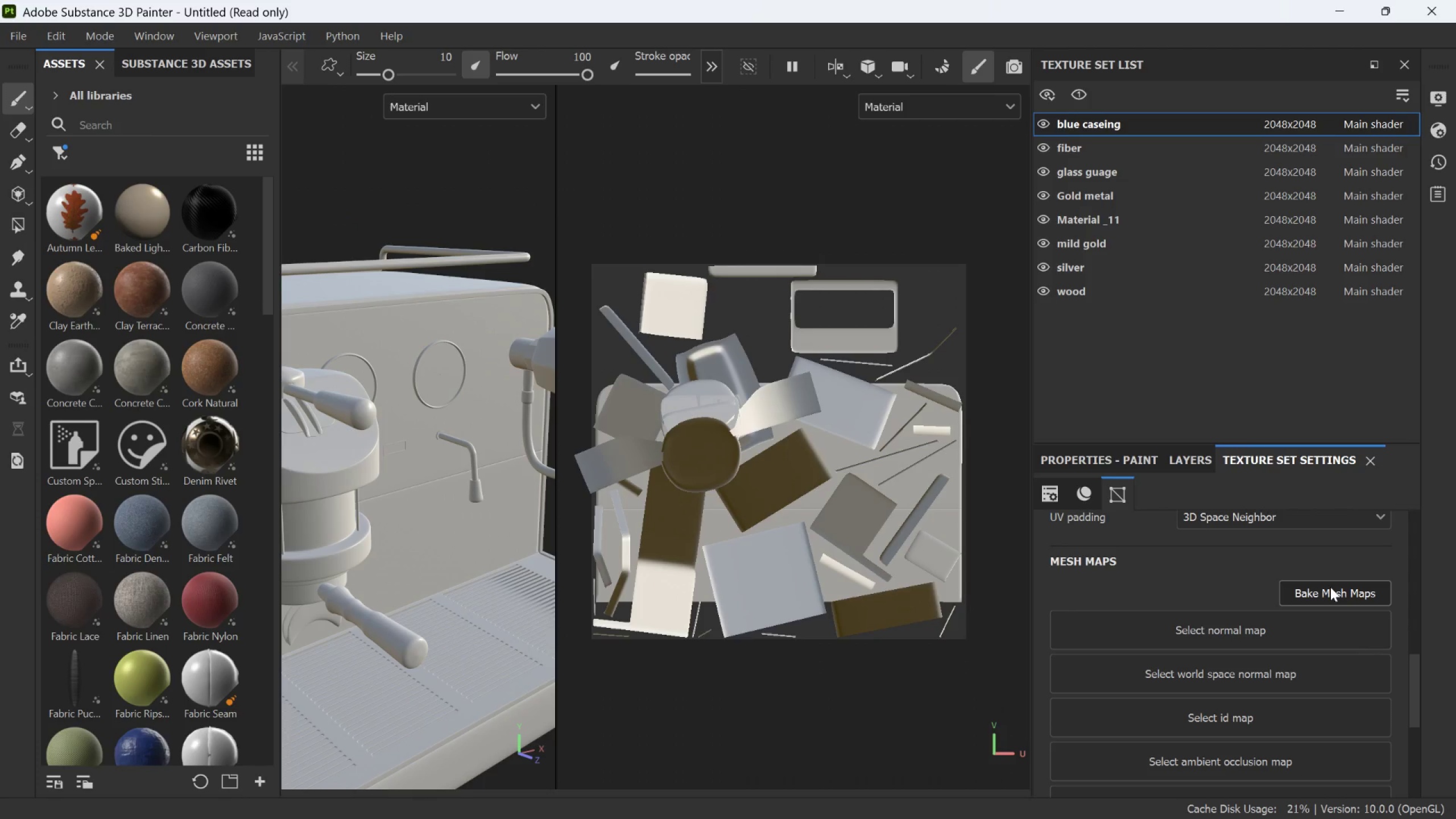 
left_click([1330, 587])
 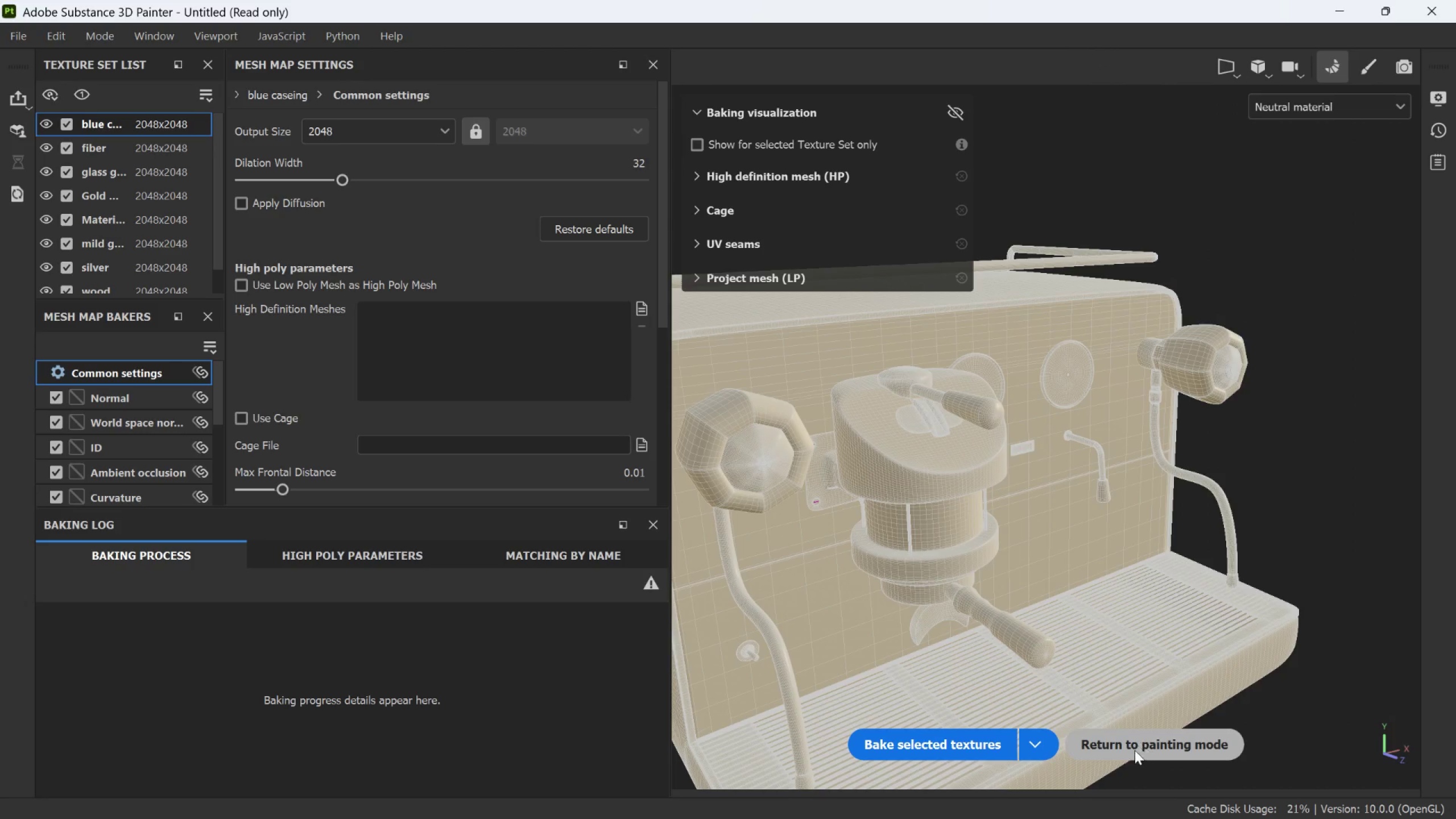 
wait(6.86)
 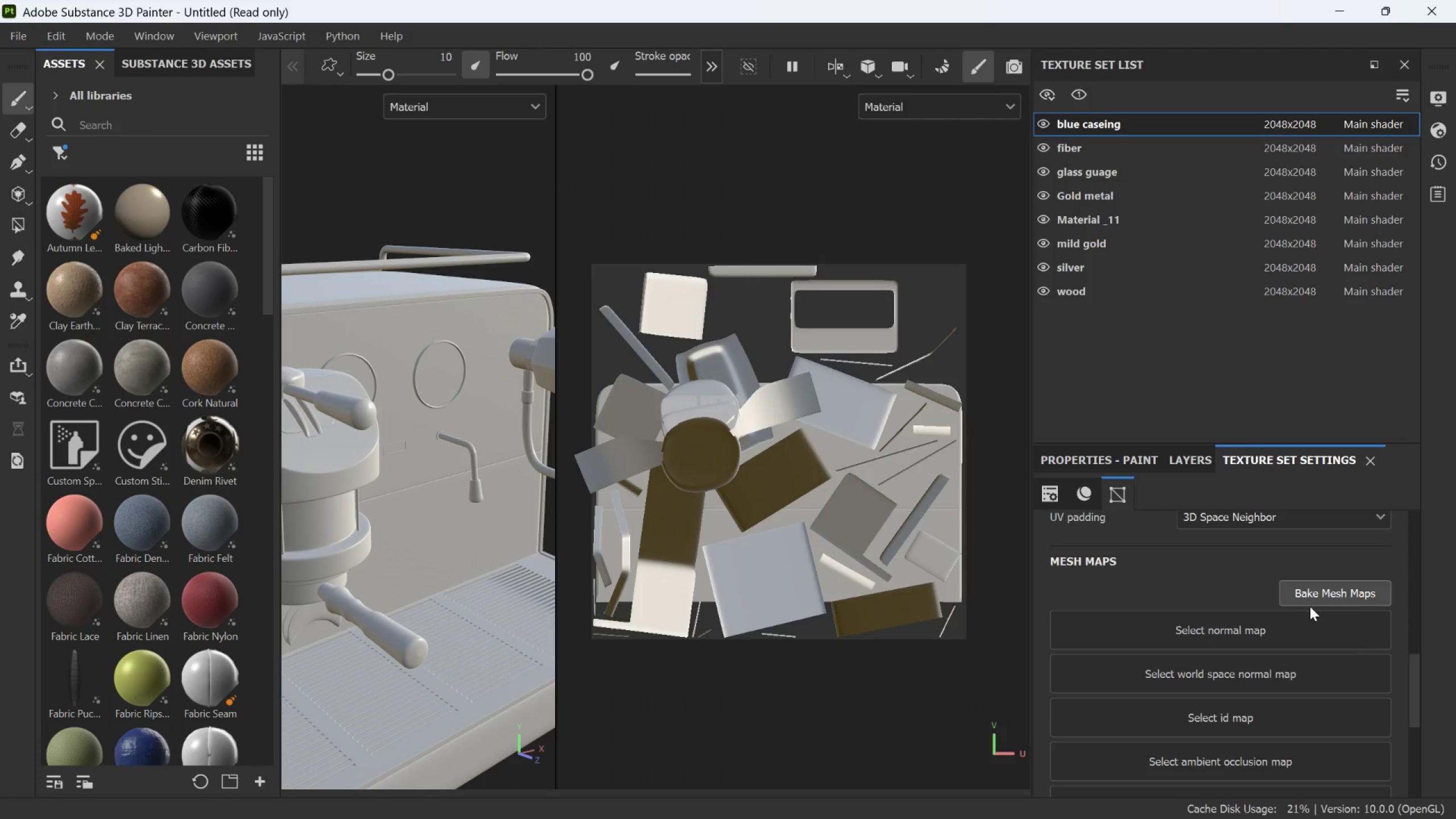 
left_click([965, 750])
 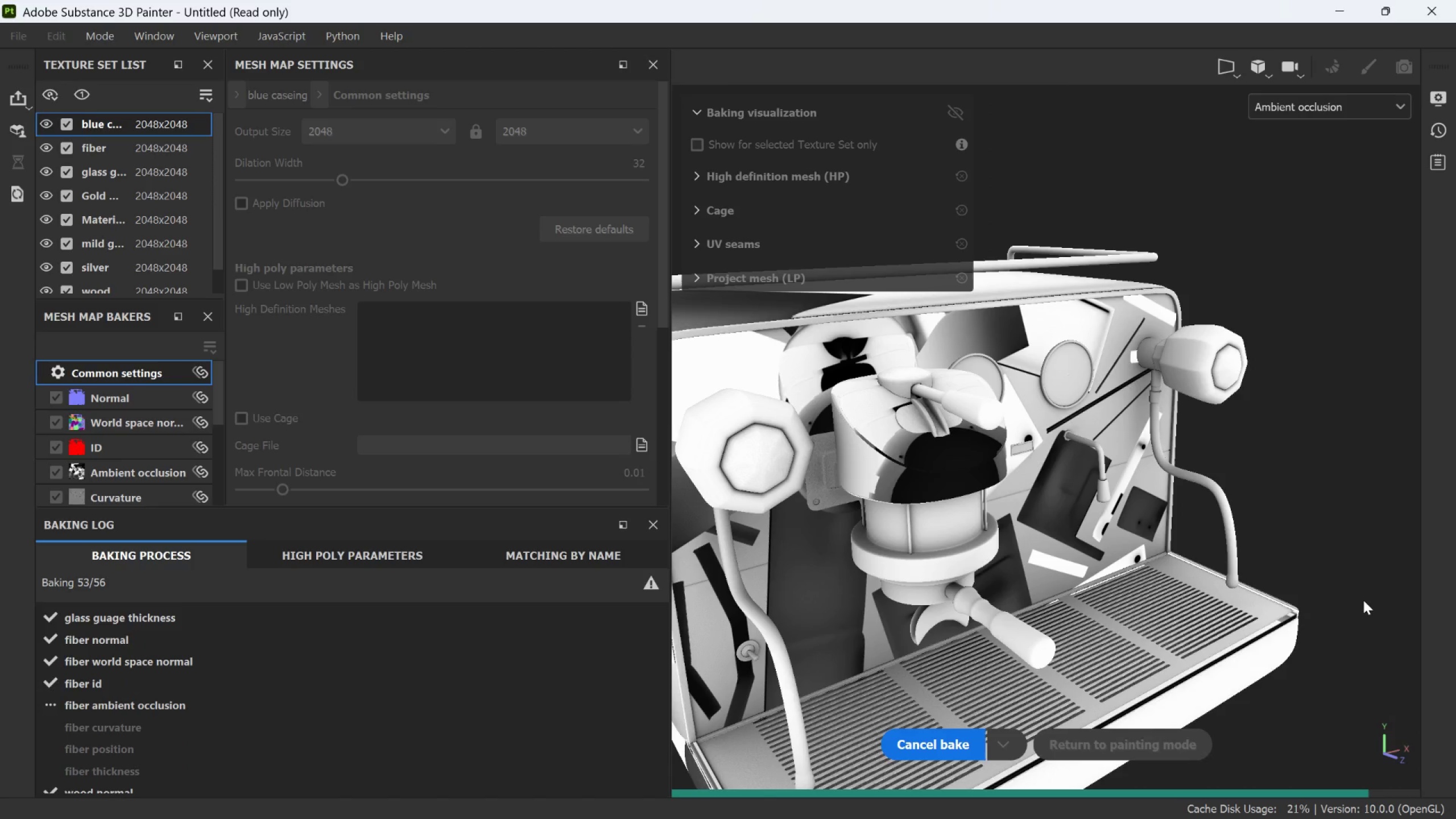 
wait(56.94)
 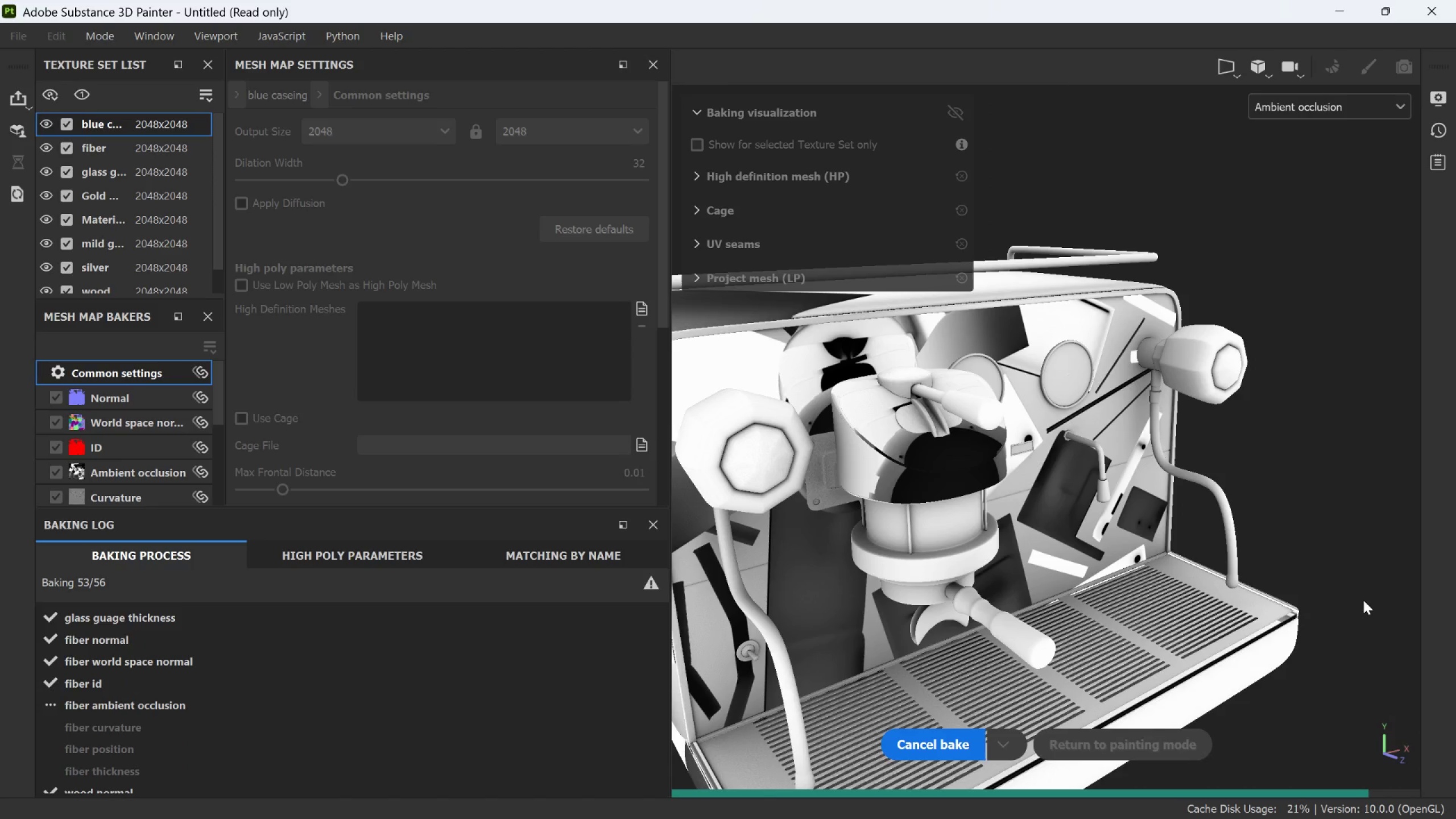 
left_click([1148, 738])
 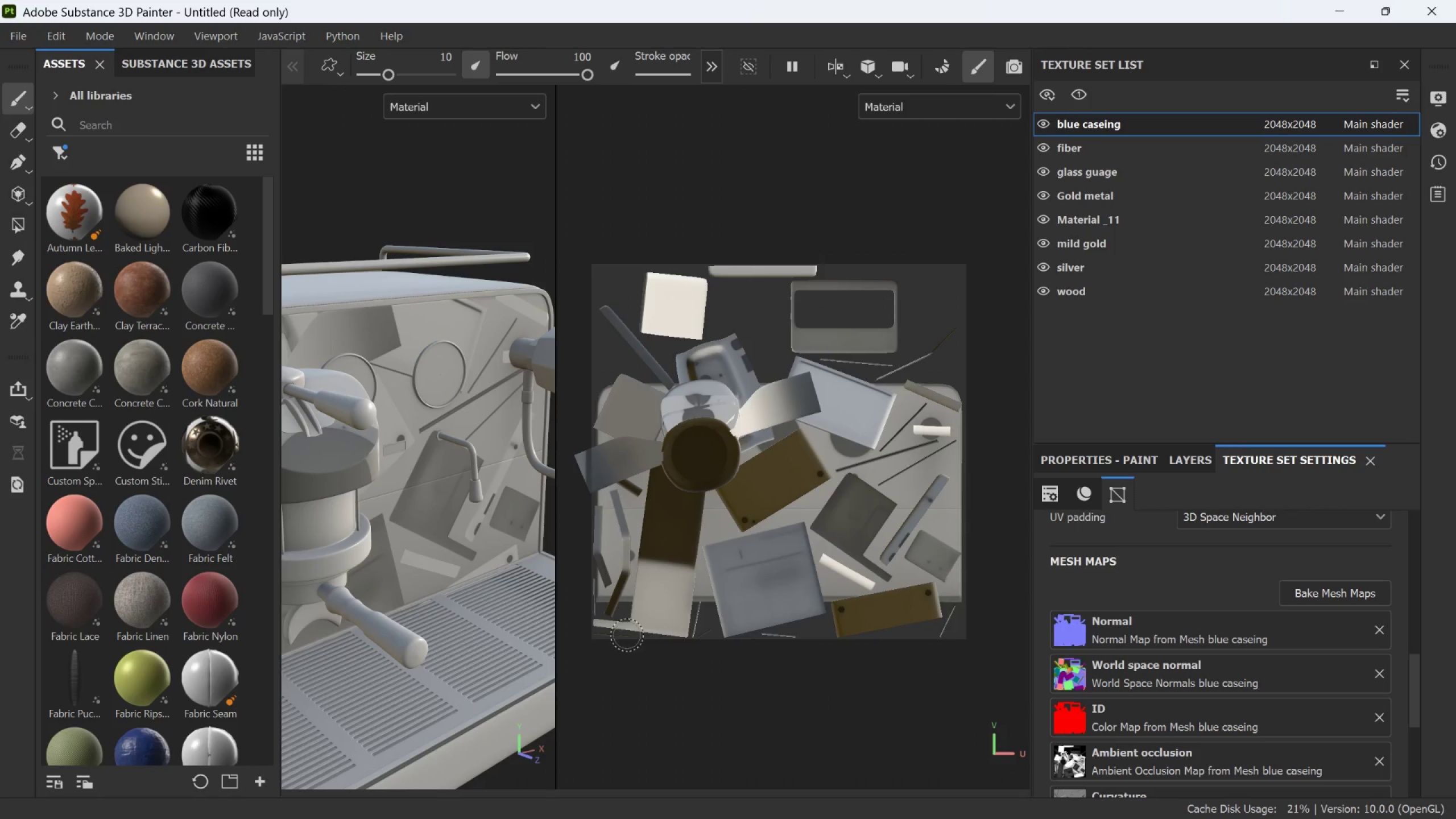 
scroll: coordinate [497, 597], scroll_direction: down, amount: 10.0
 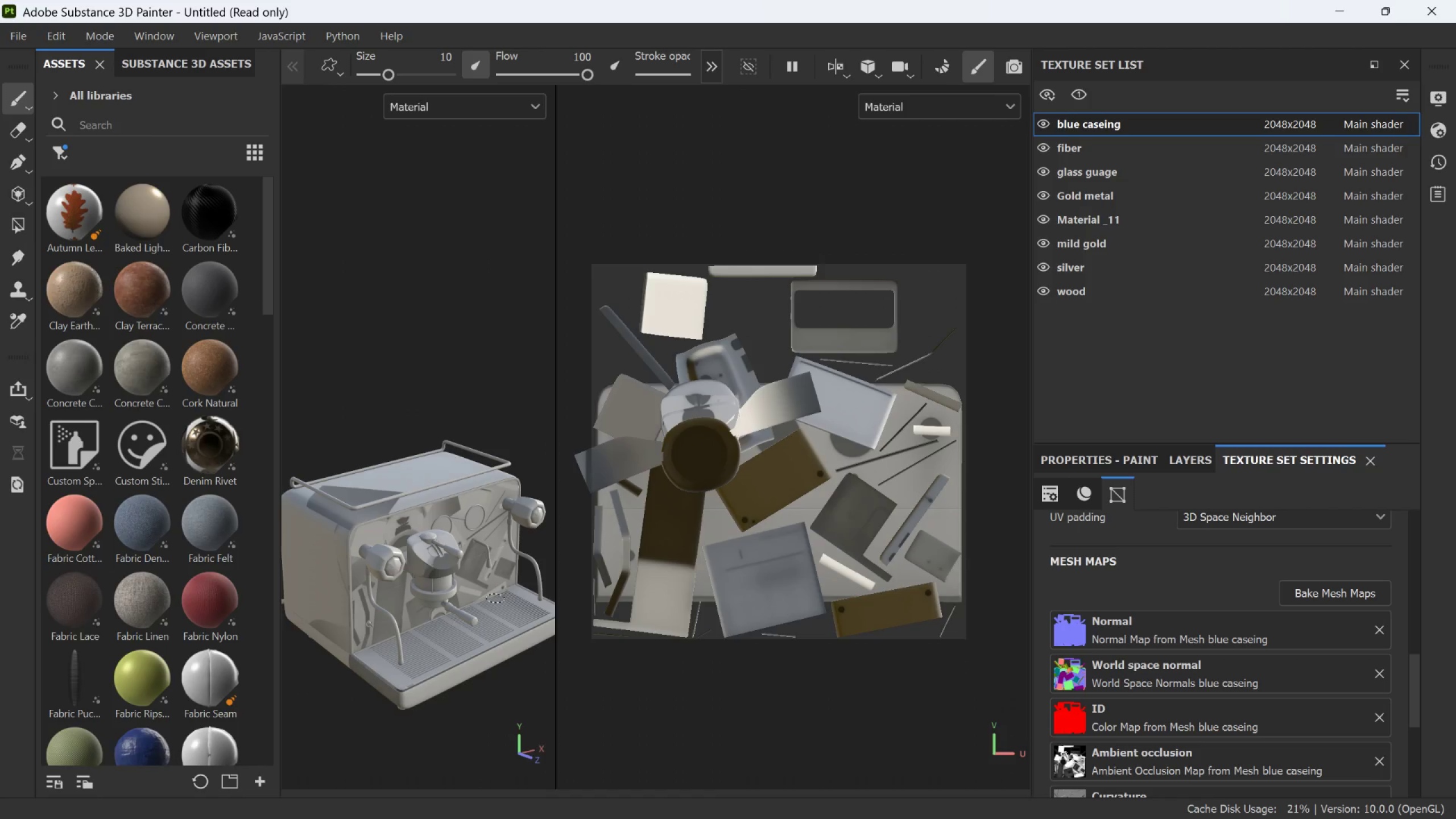 
hold_key(key=AltLeft, duration=0.7)
 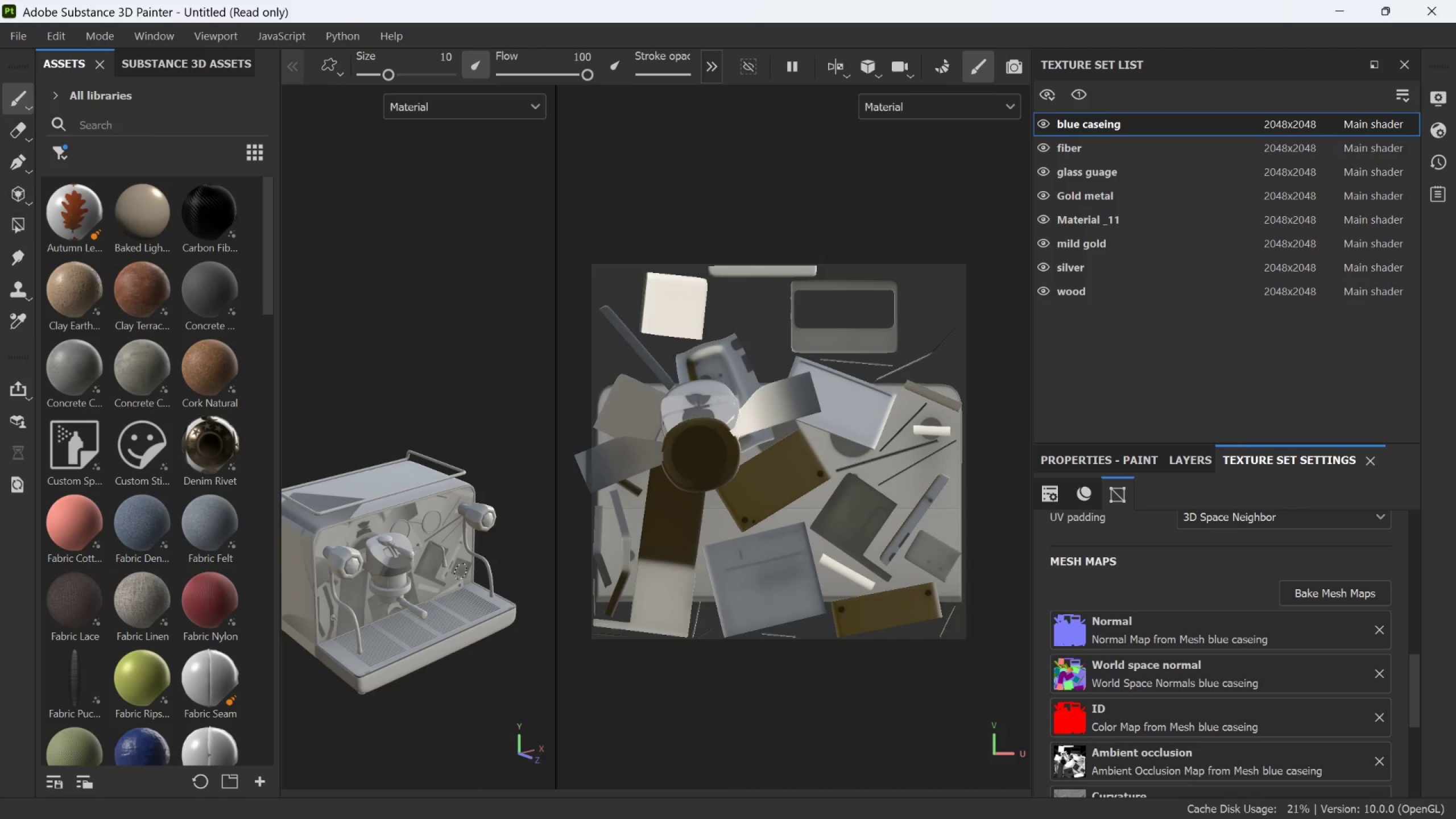 
scroll: coordinate [461, 571], scroll_direction: down, amount: 1.0
 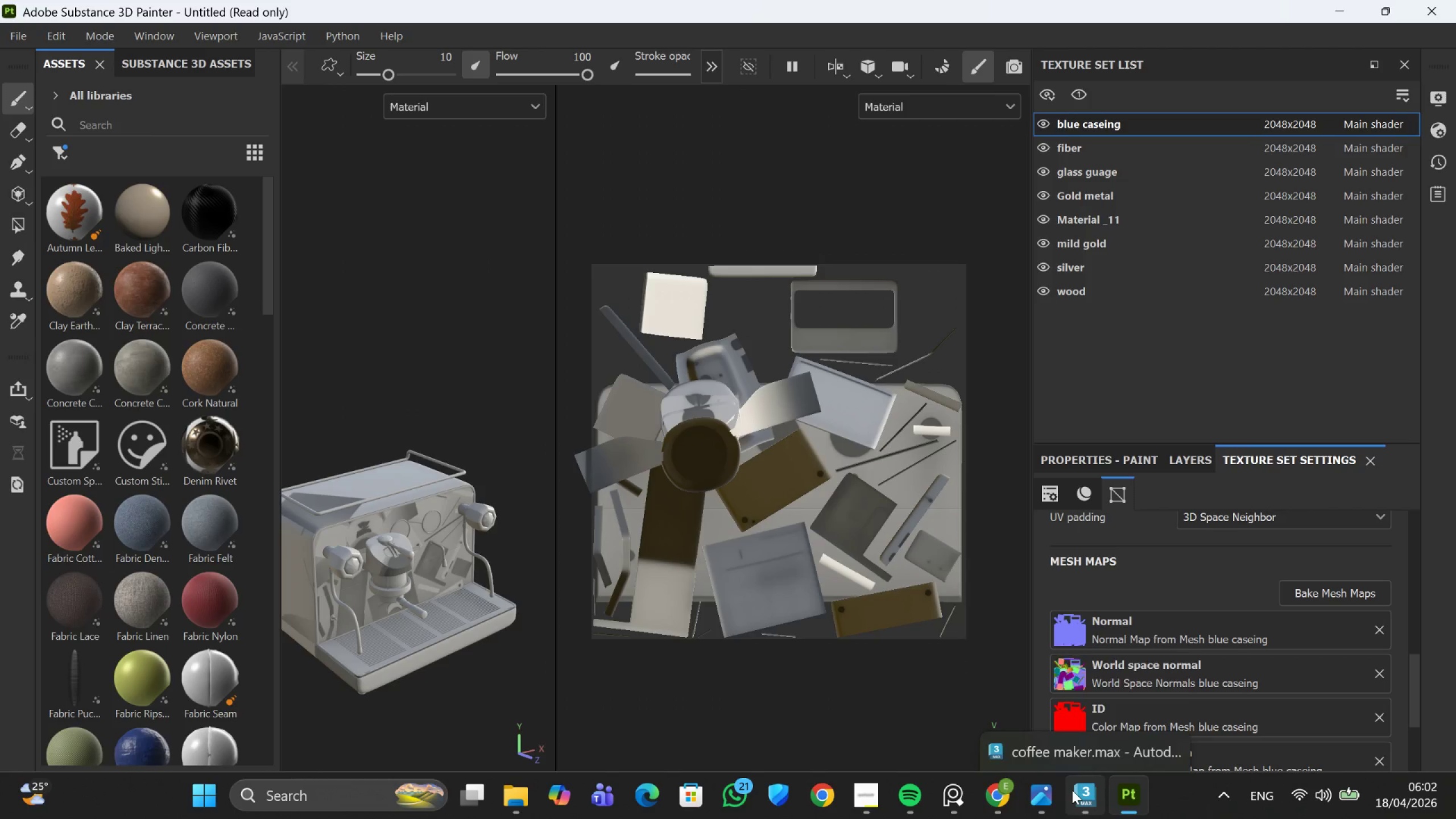 
left_click([1049, 720])
 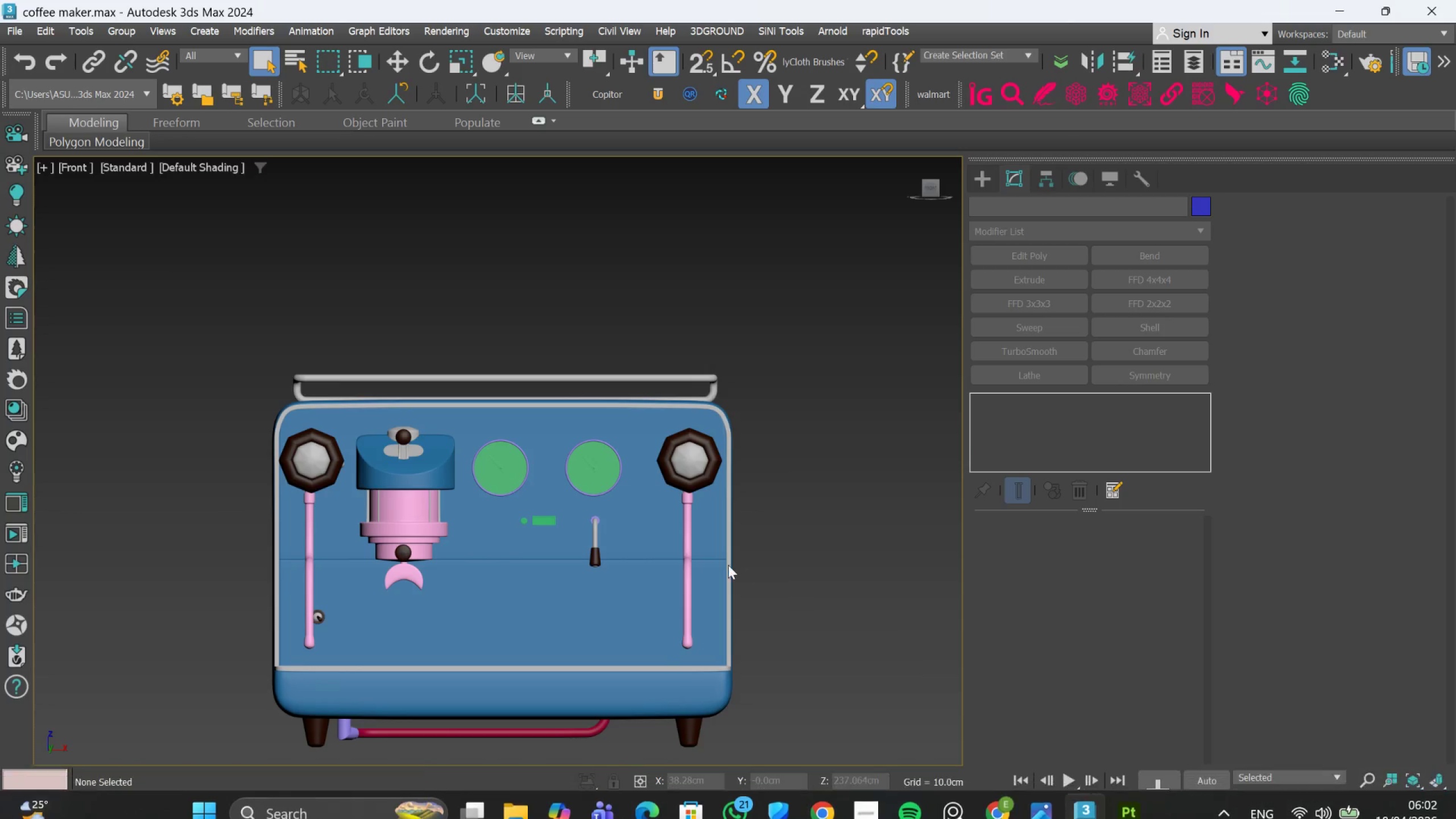 
scroll: coordinate [728, 564], scroll_direction: down, amount: 1.0
 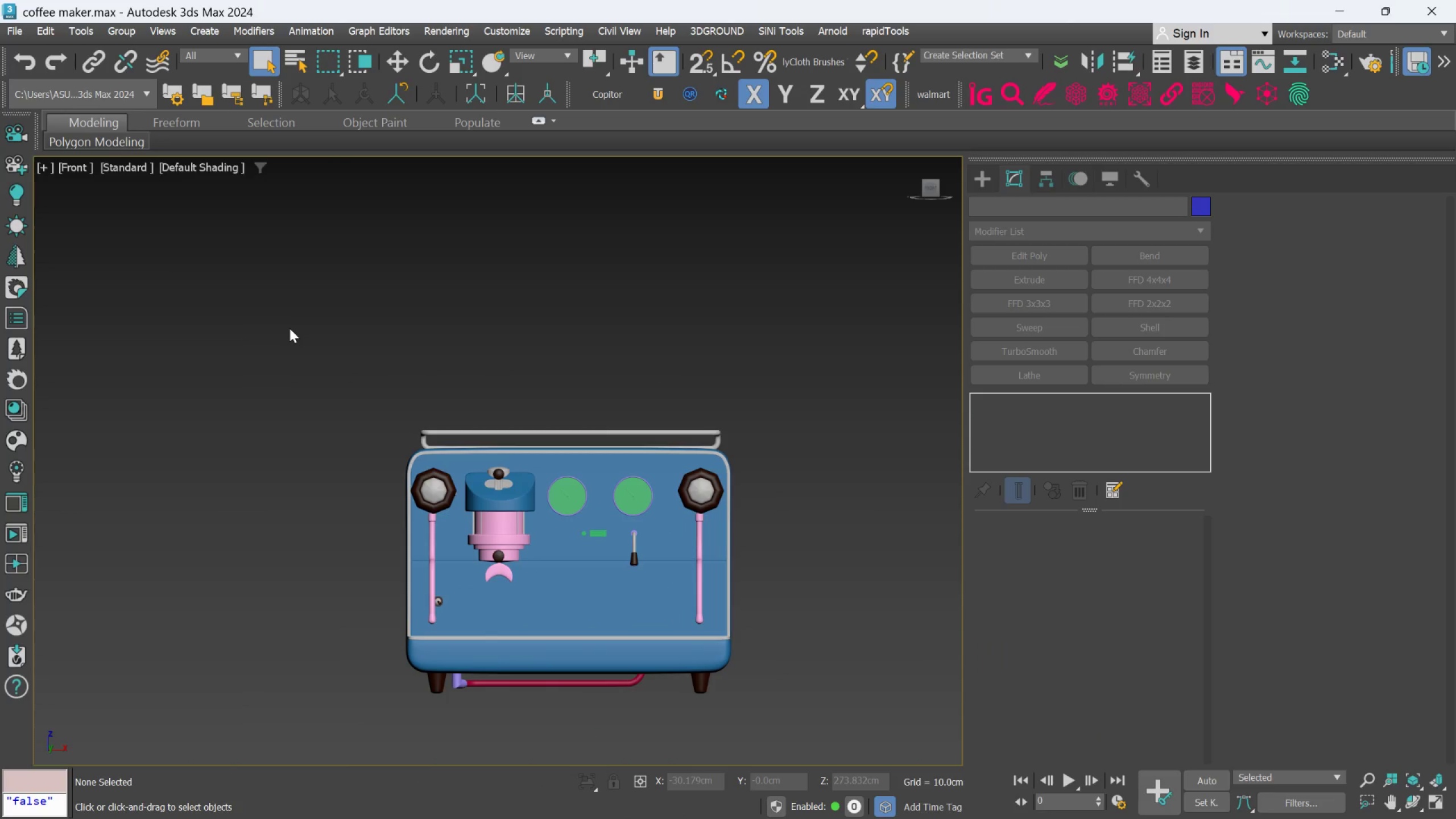 
left_click([289, 328])
 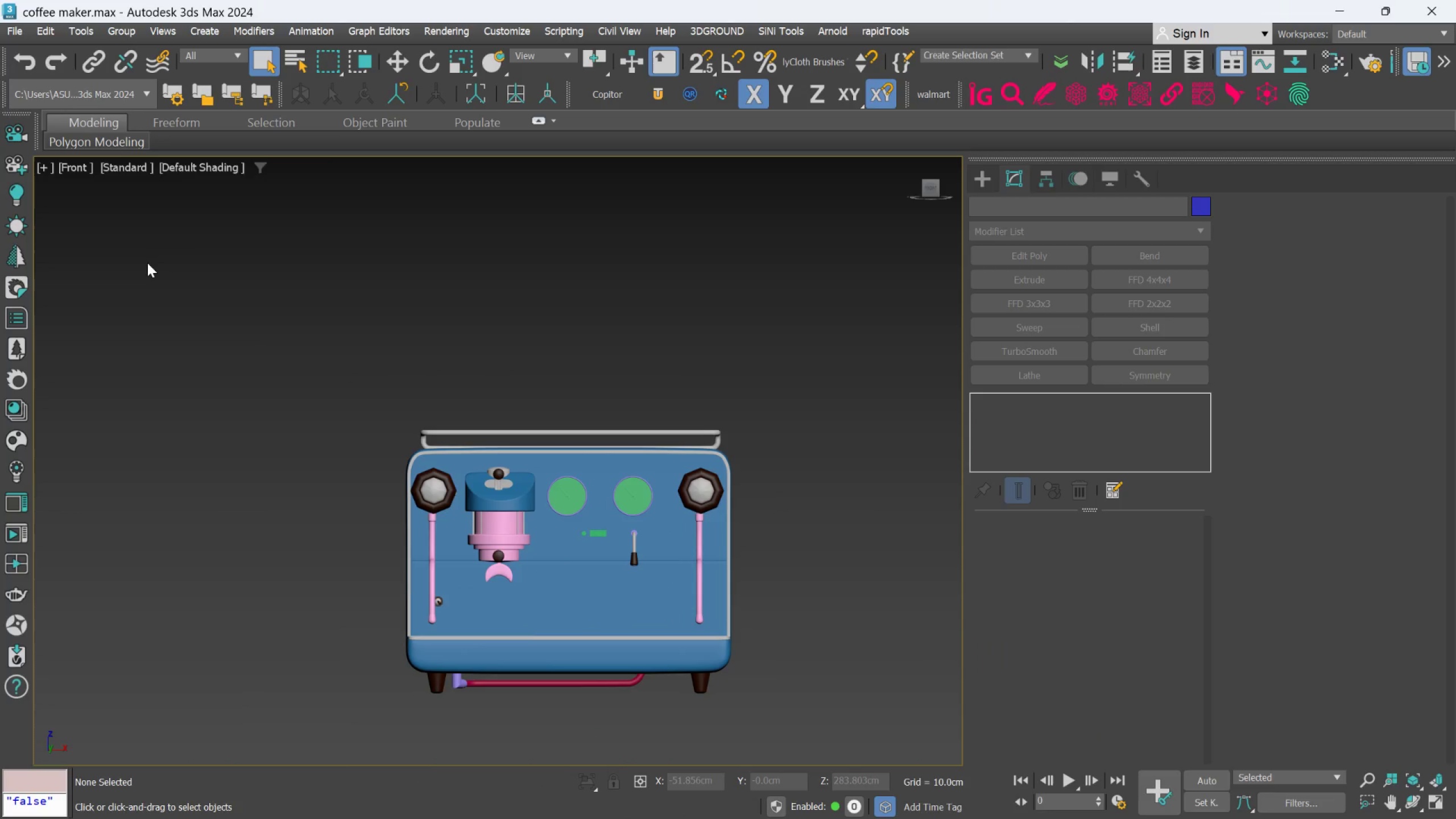 
left_click_drag(start_coordinate=[148, 263], to_coordinate=[826, 748])
 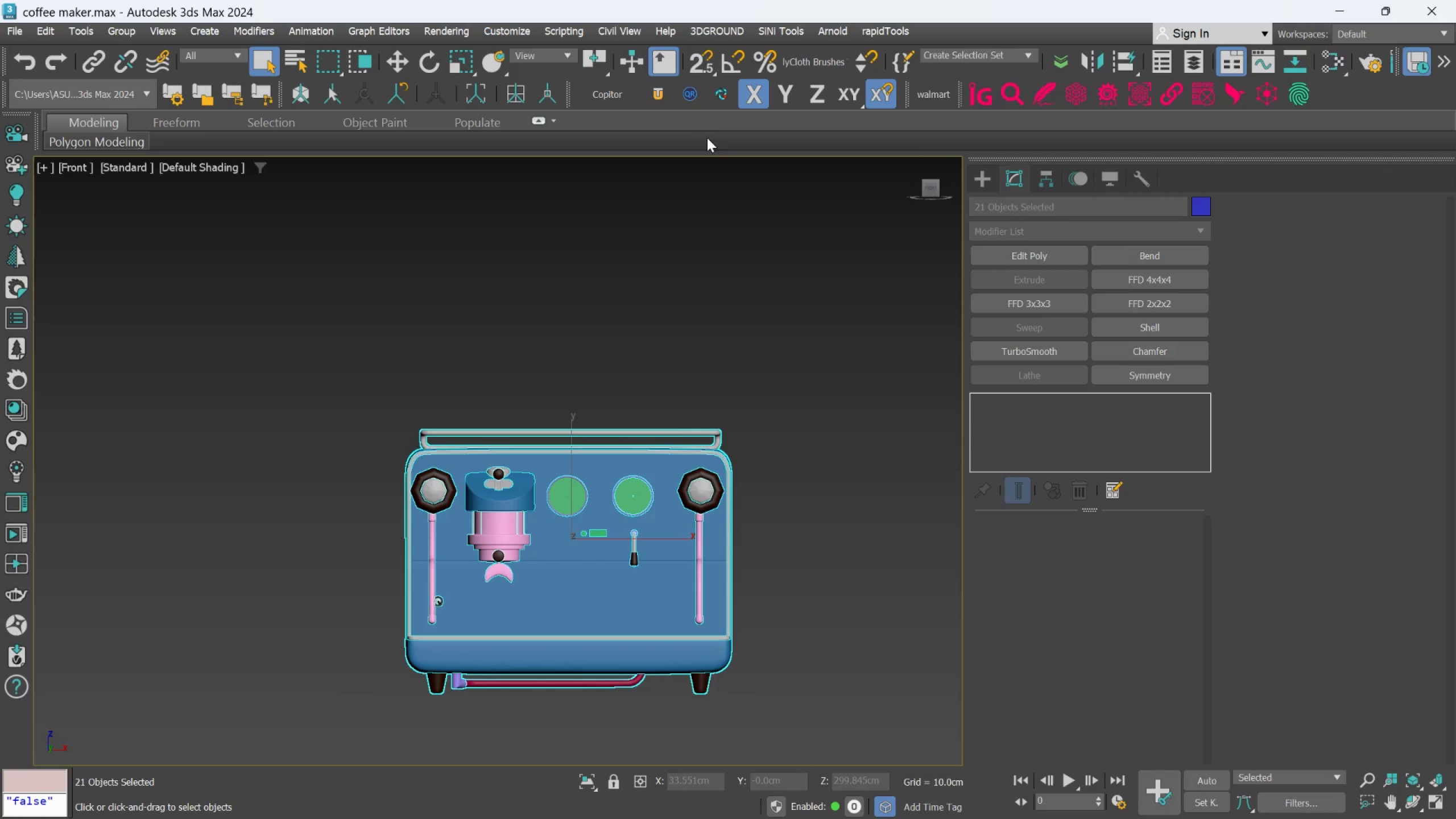 
left_click([713, 102])
 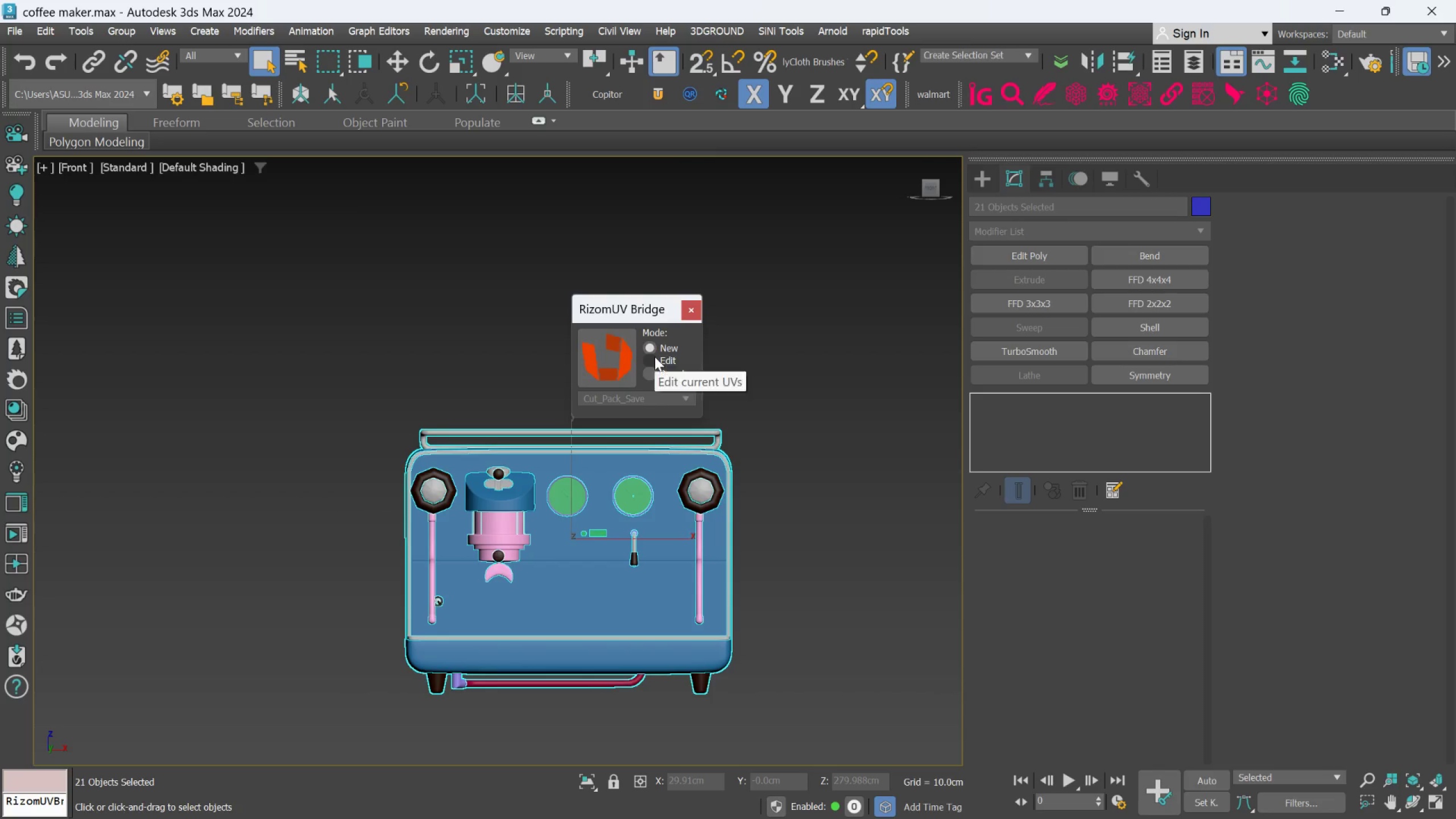 
double_click([624, 367])
 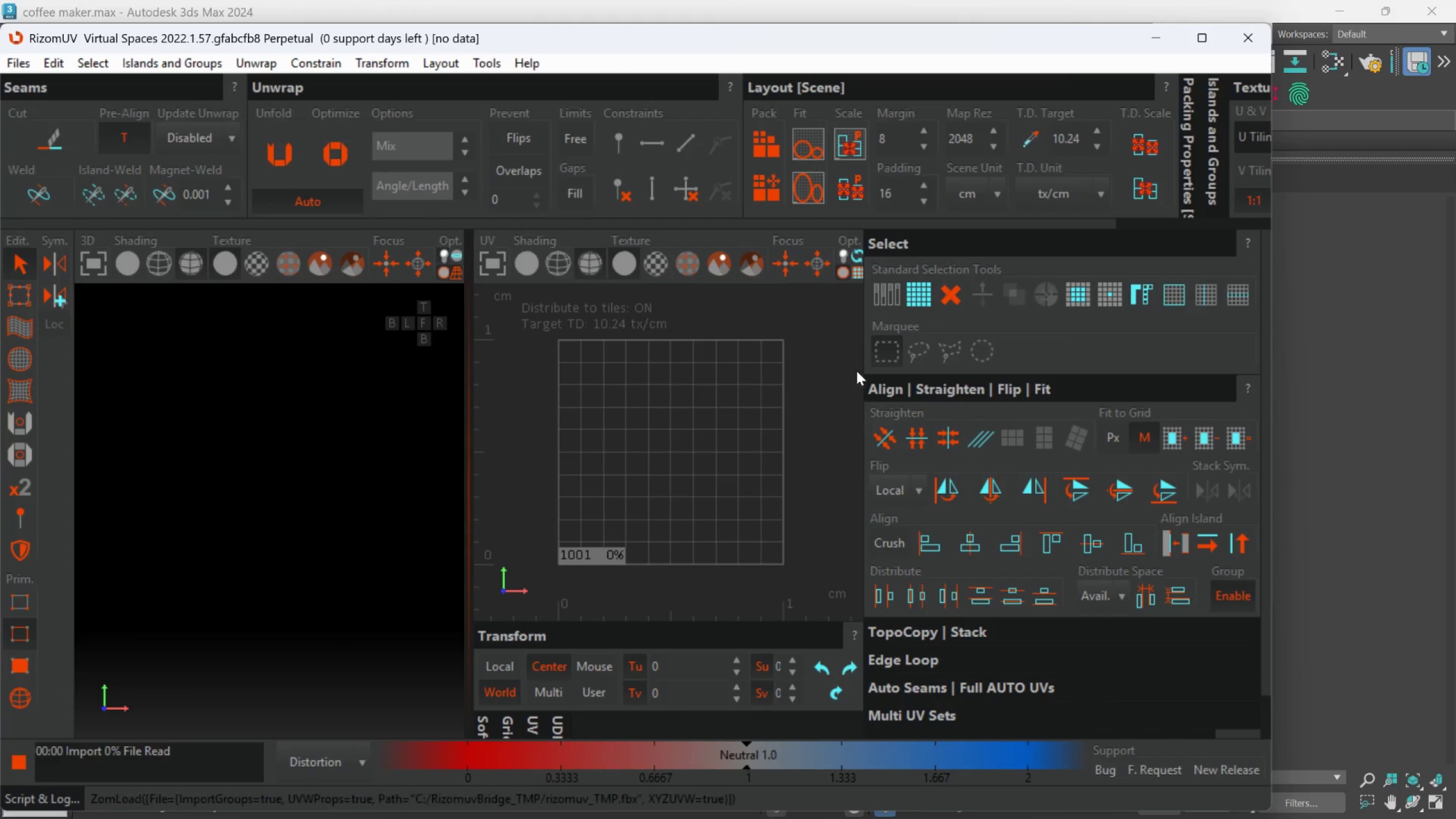 
wait(35.53)
 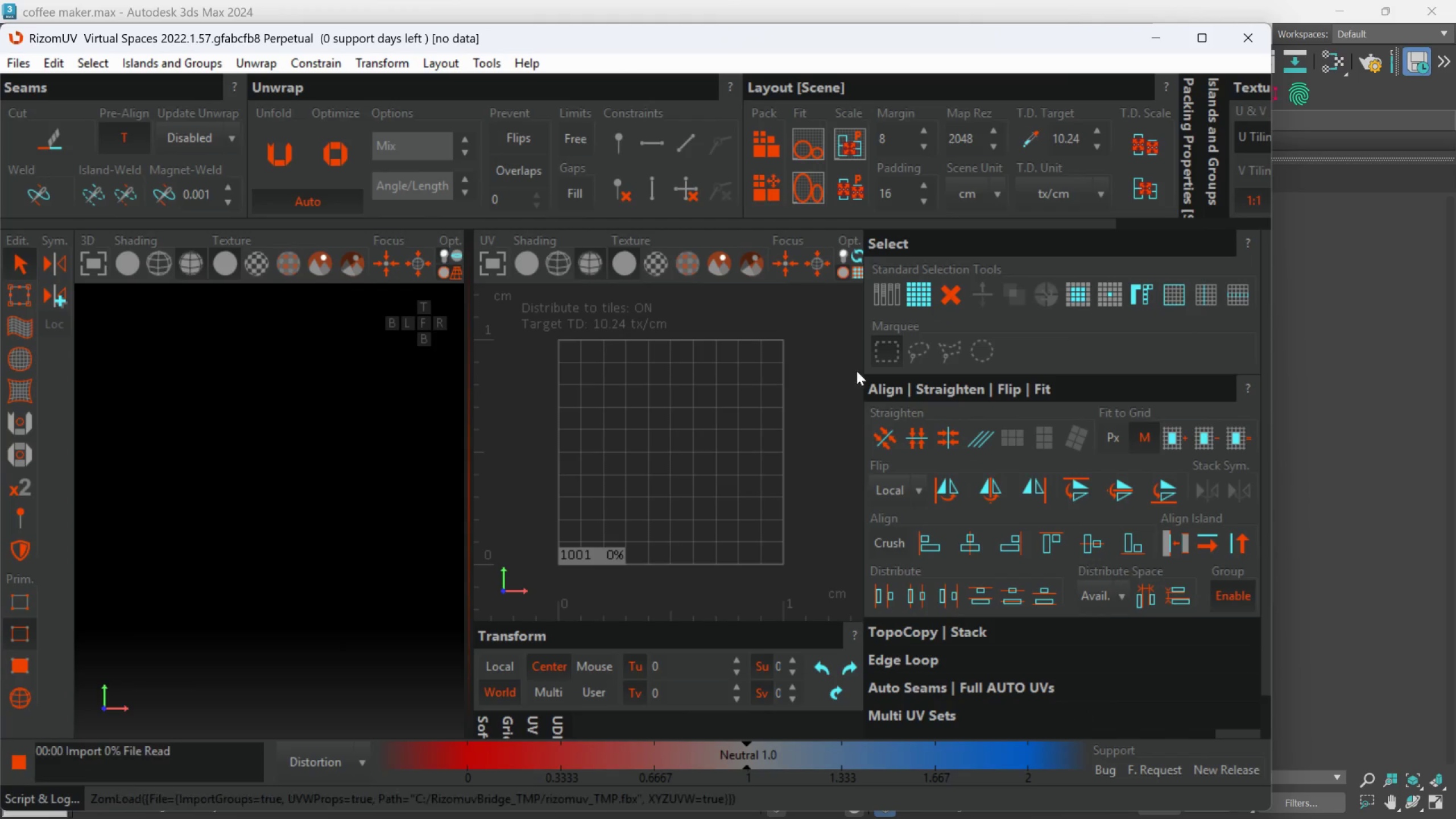 
left_click([1198, 40])
 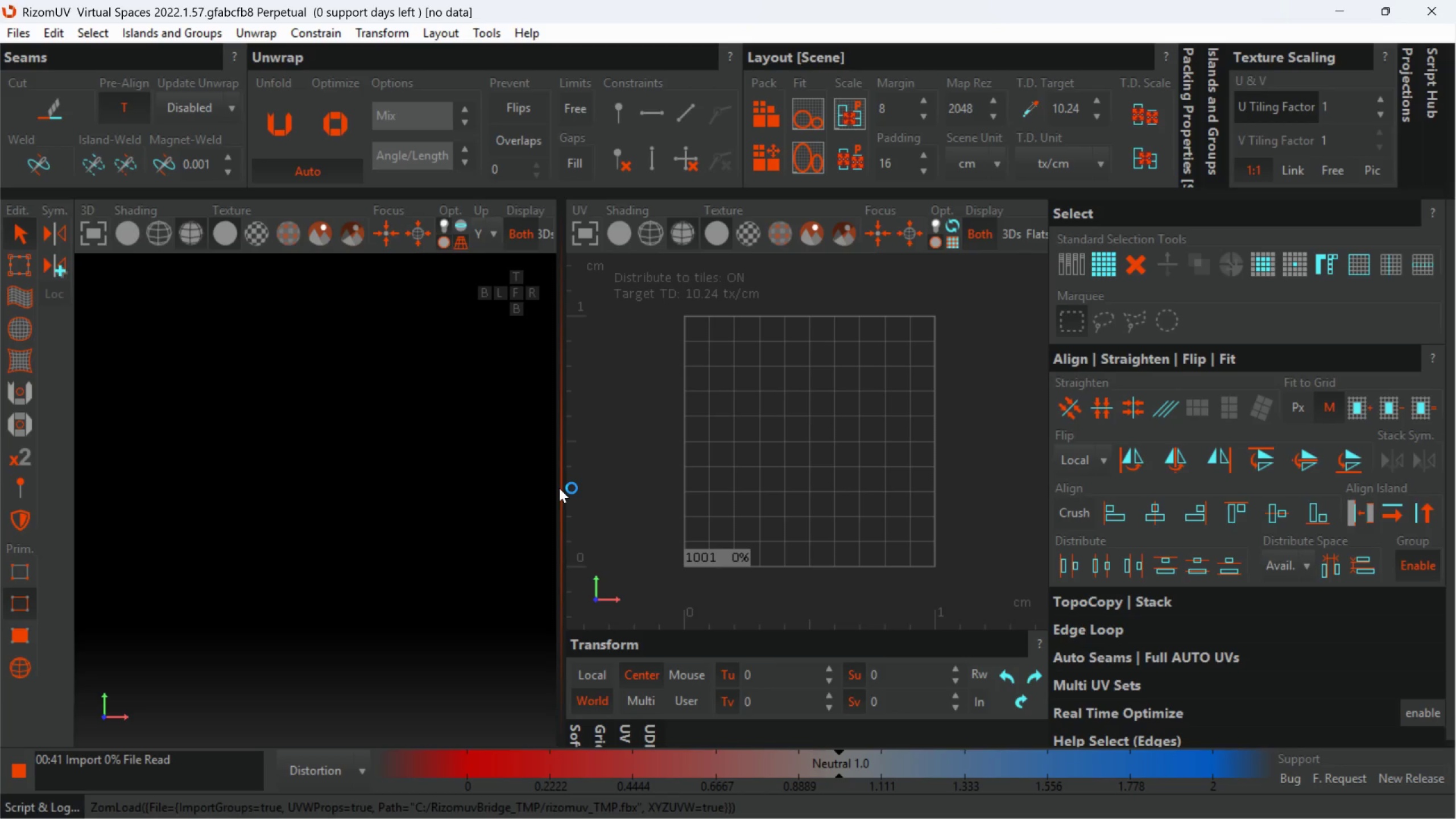 
wait(41.47)
 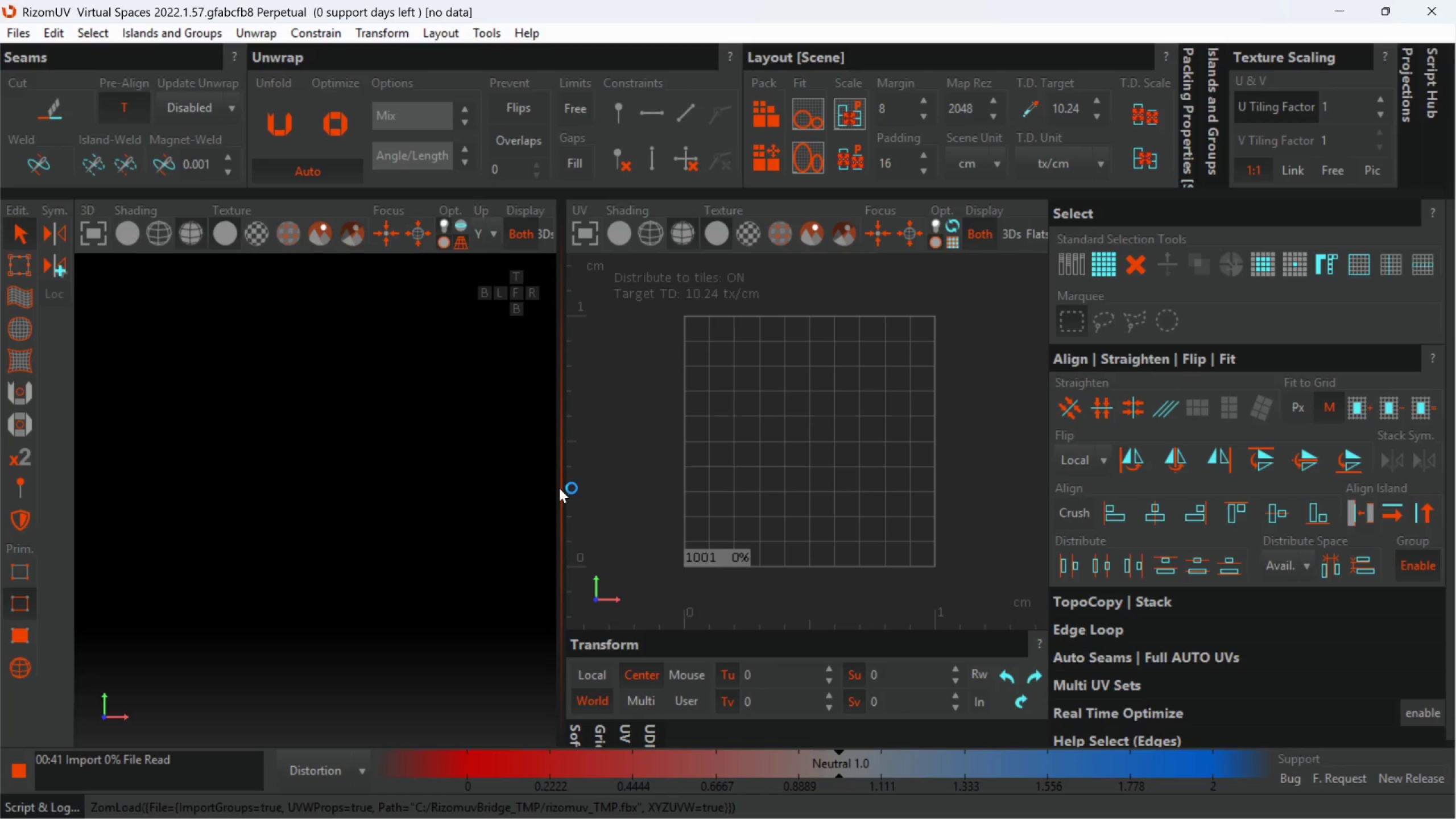 
left_click([1064, 713])
 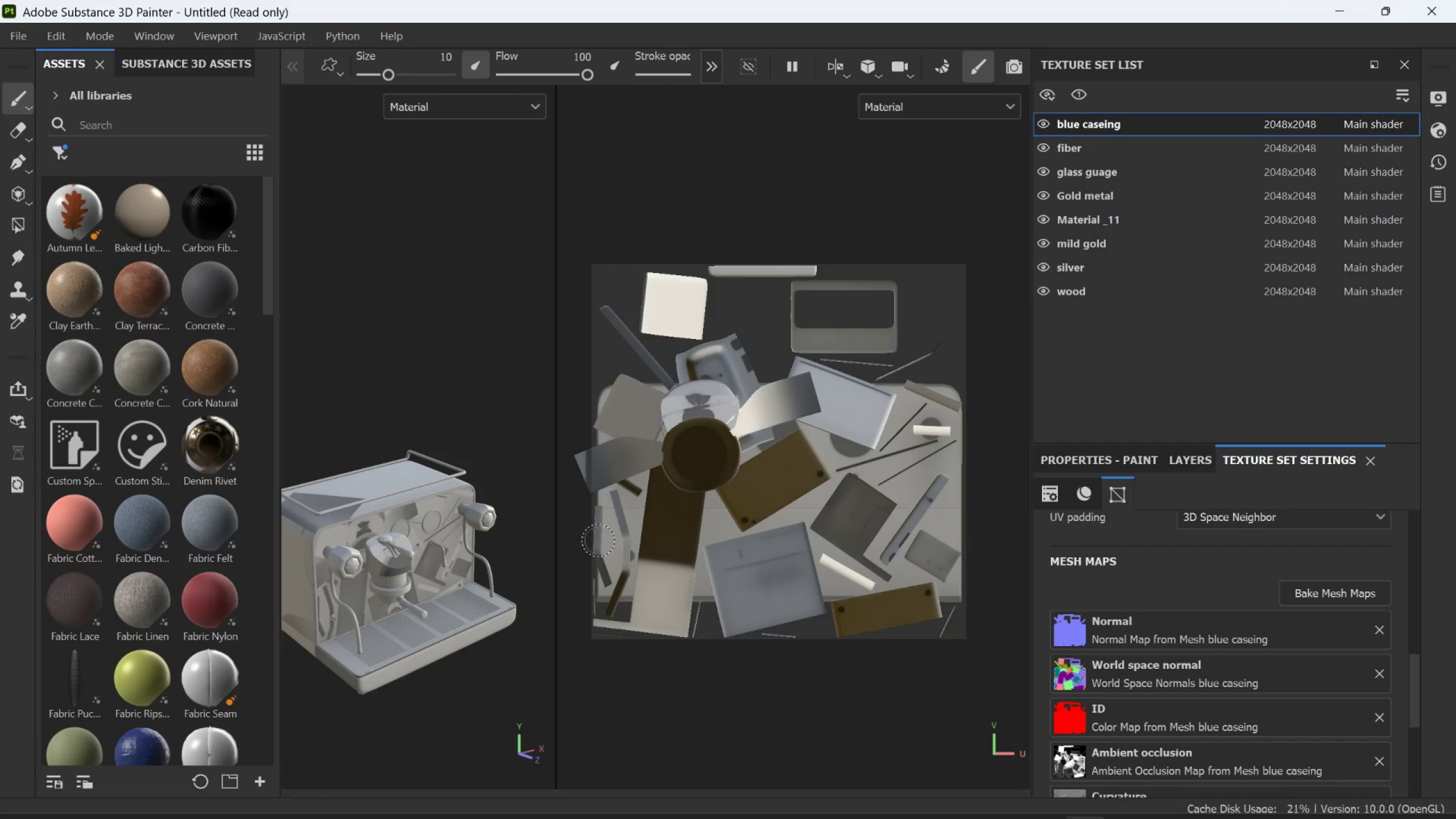 
scroll: coordinate [510, 562], scroll_direction: down, amount: 3.0
 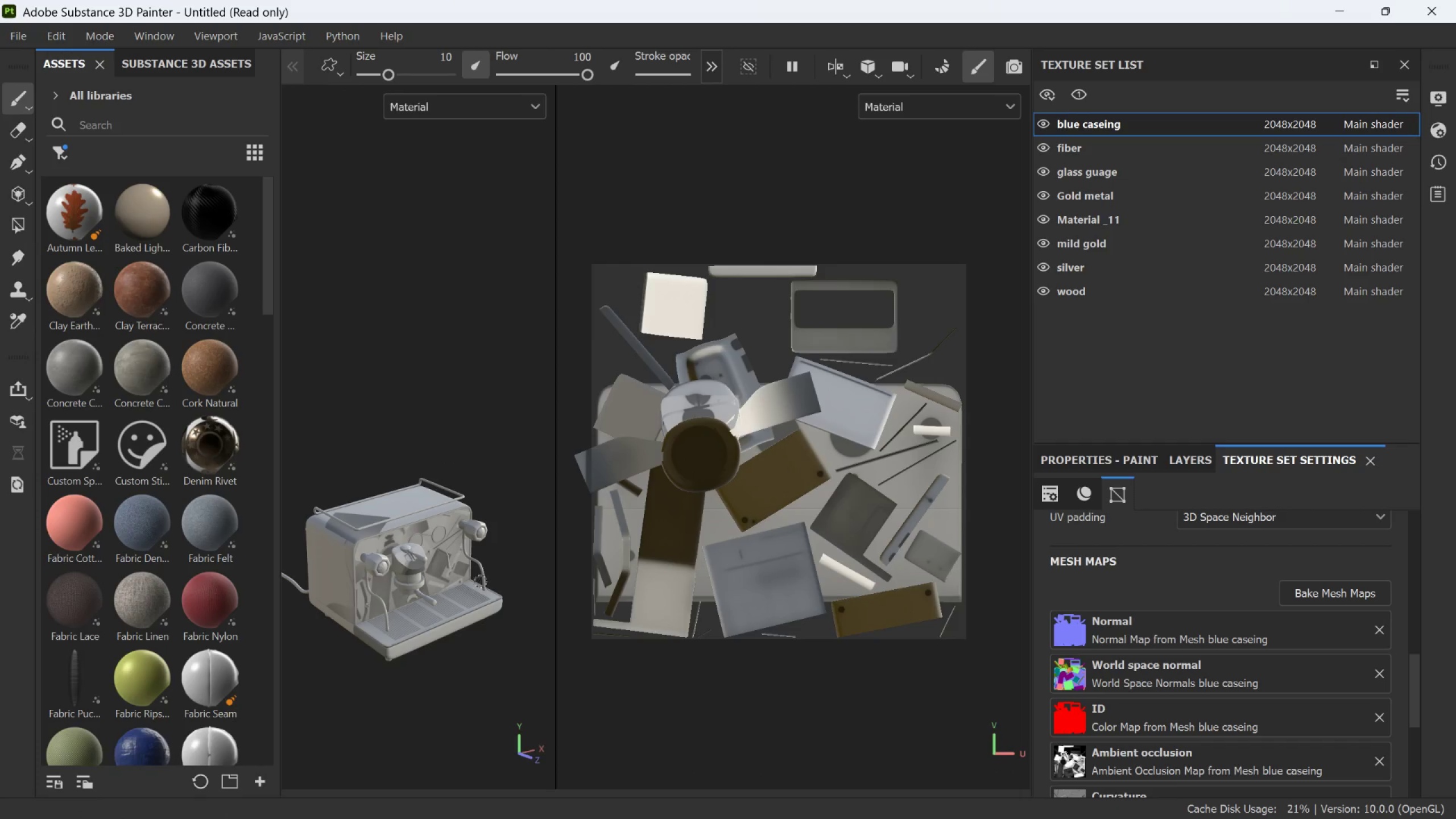 
scroll: coordinate [480, 582], scroll_direction: none, amount: 0.0
 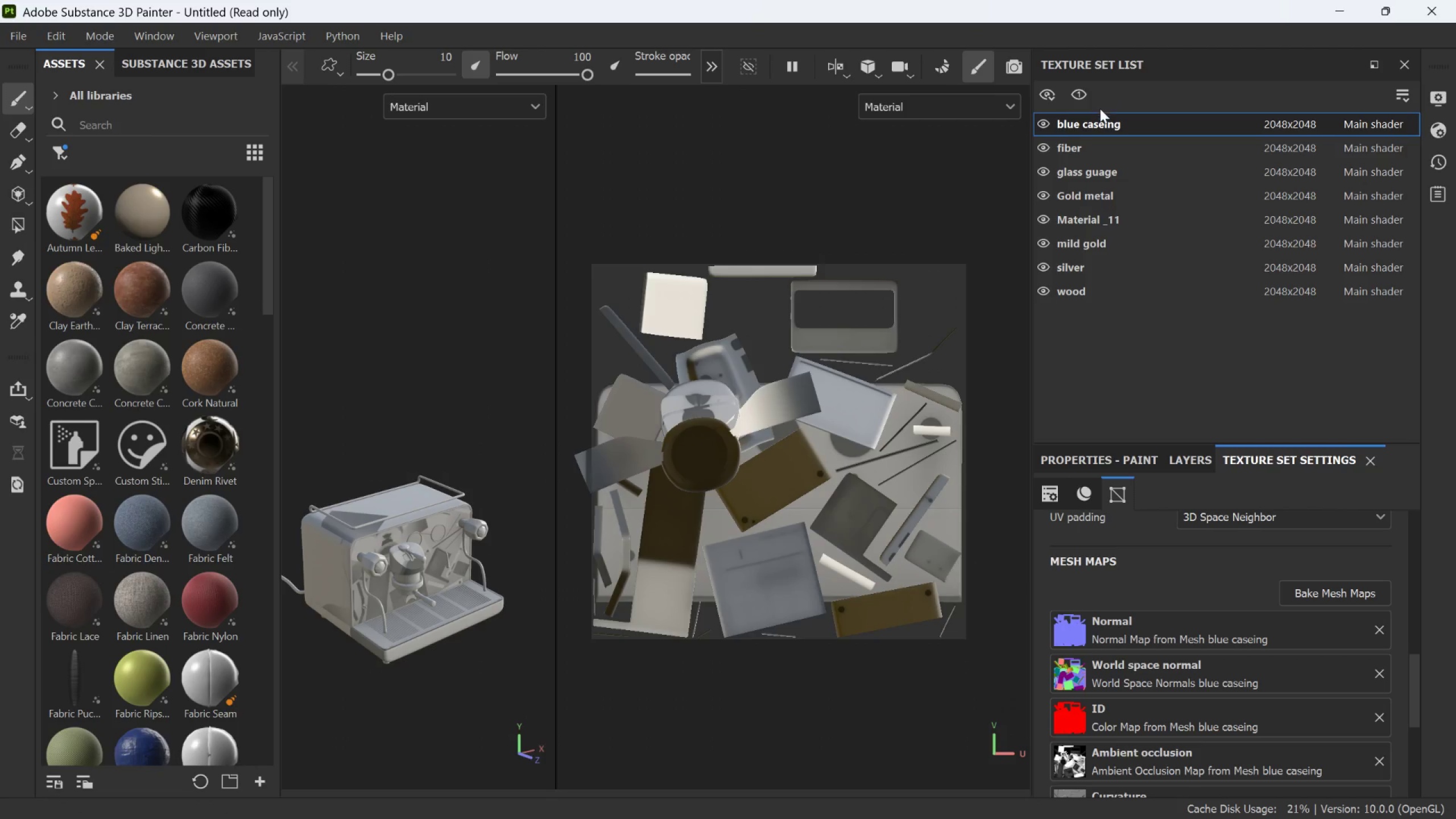 
wait(5.18)
 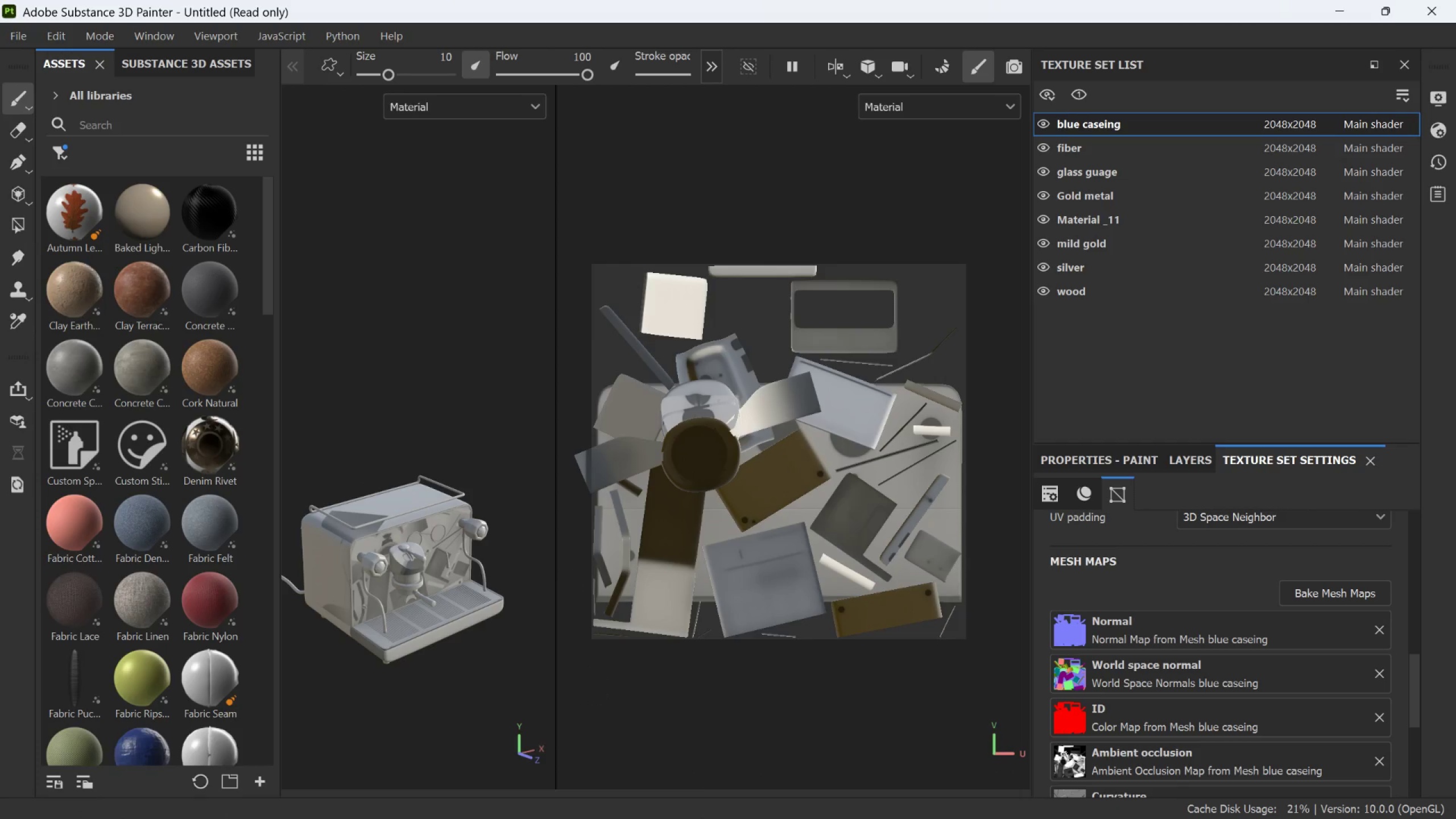 
left_click([1054, 151])
 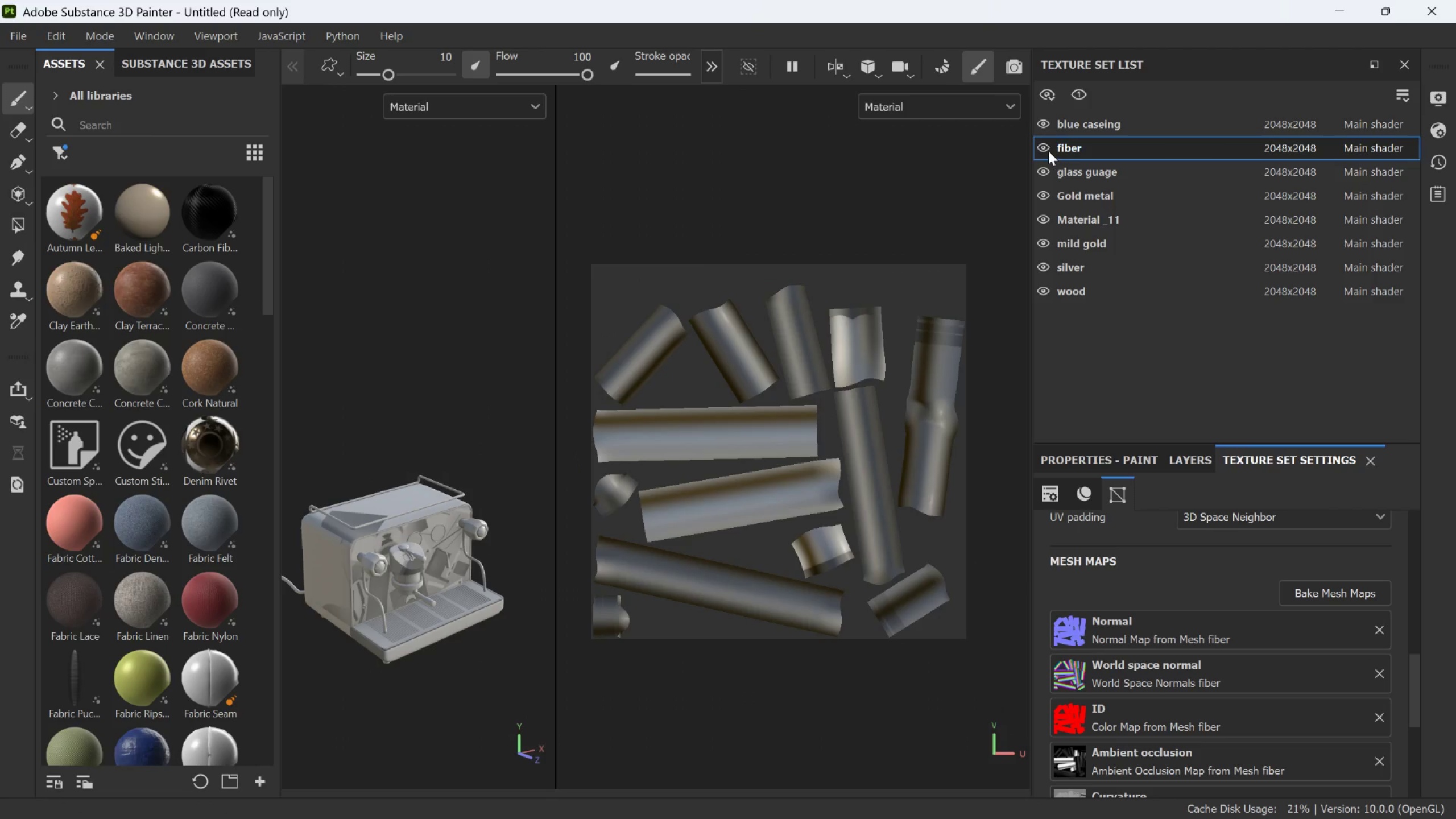 
left_click([1047, 150])
 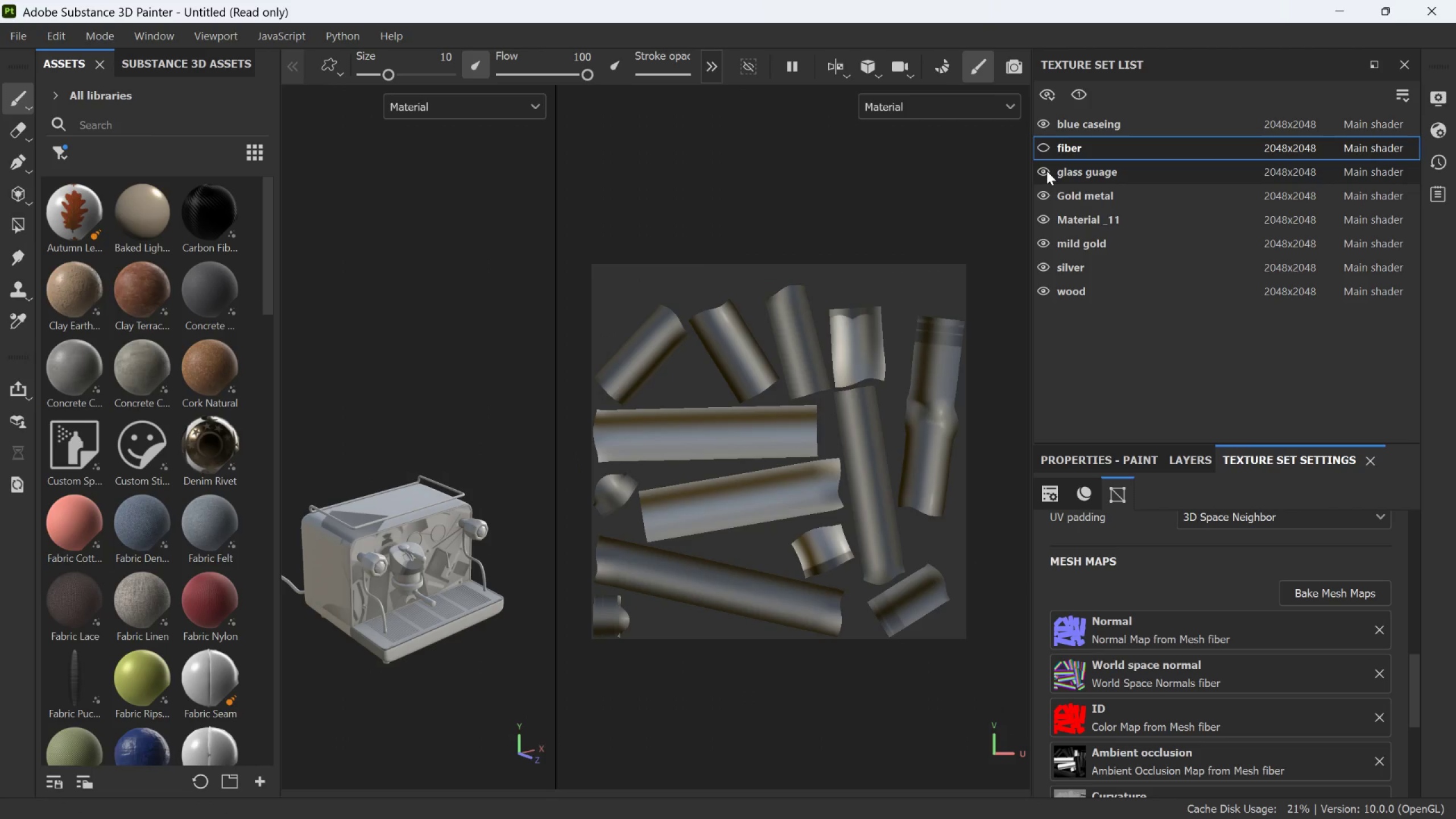 
left_click([1046, 171])
 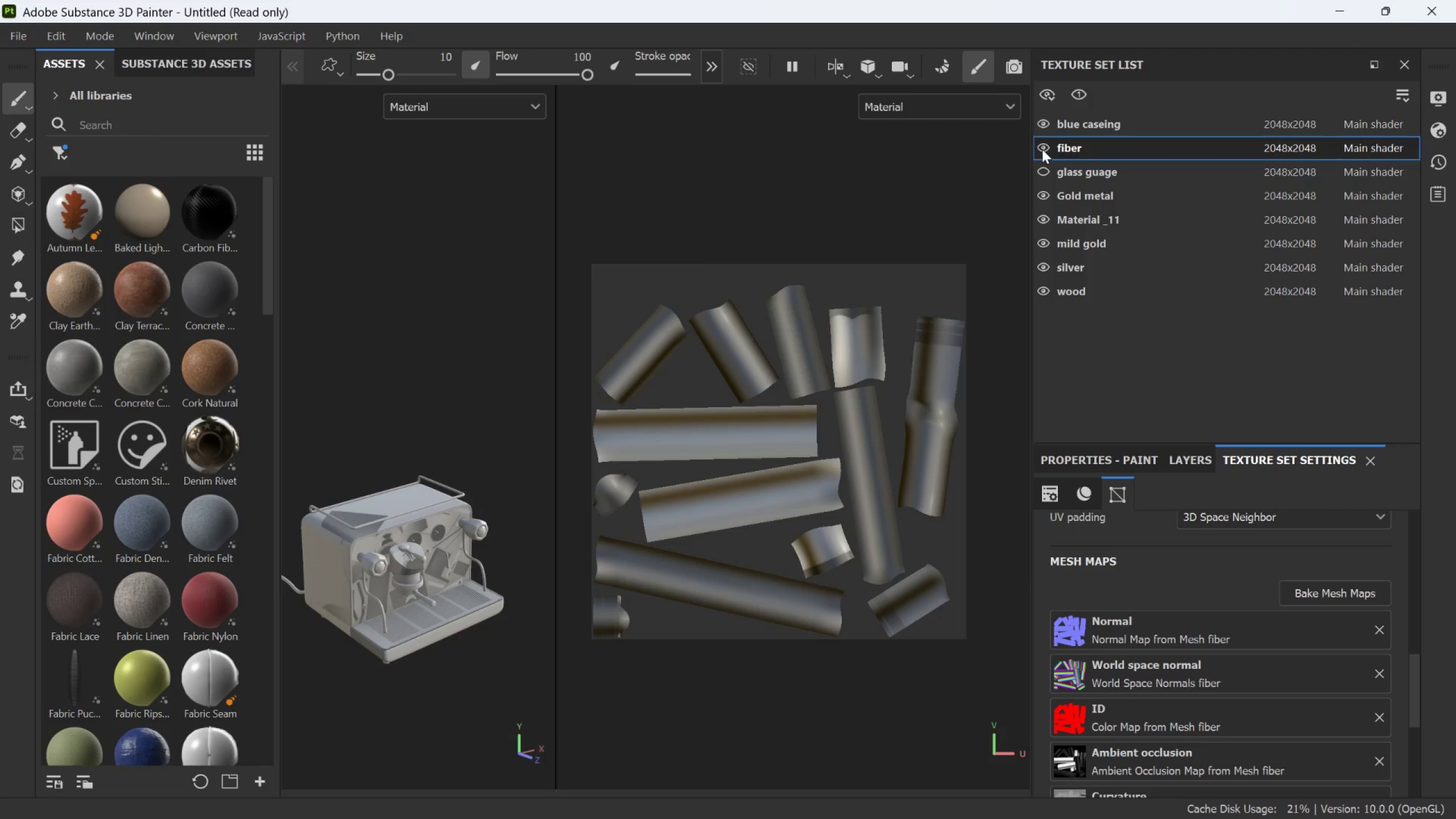 
double_click([1045, 168])
 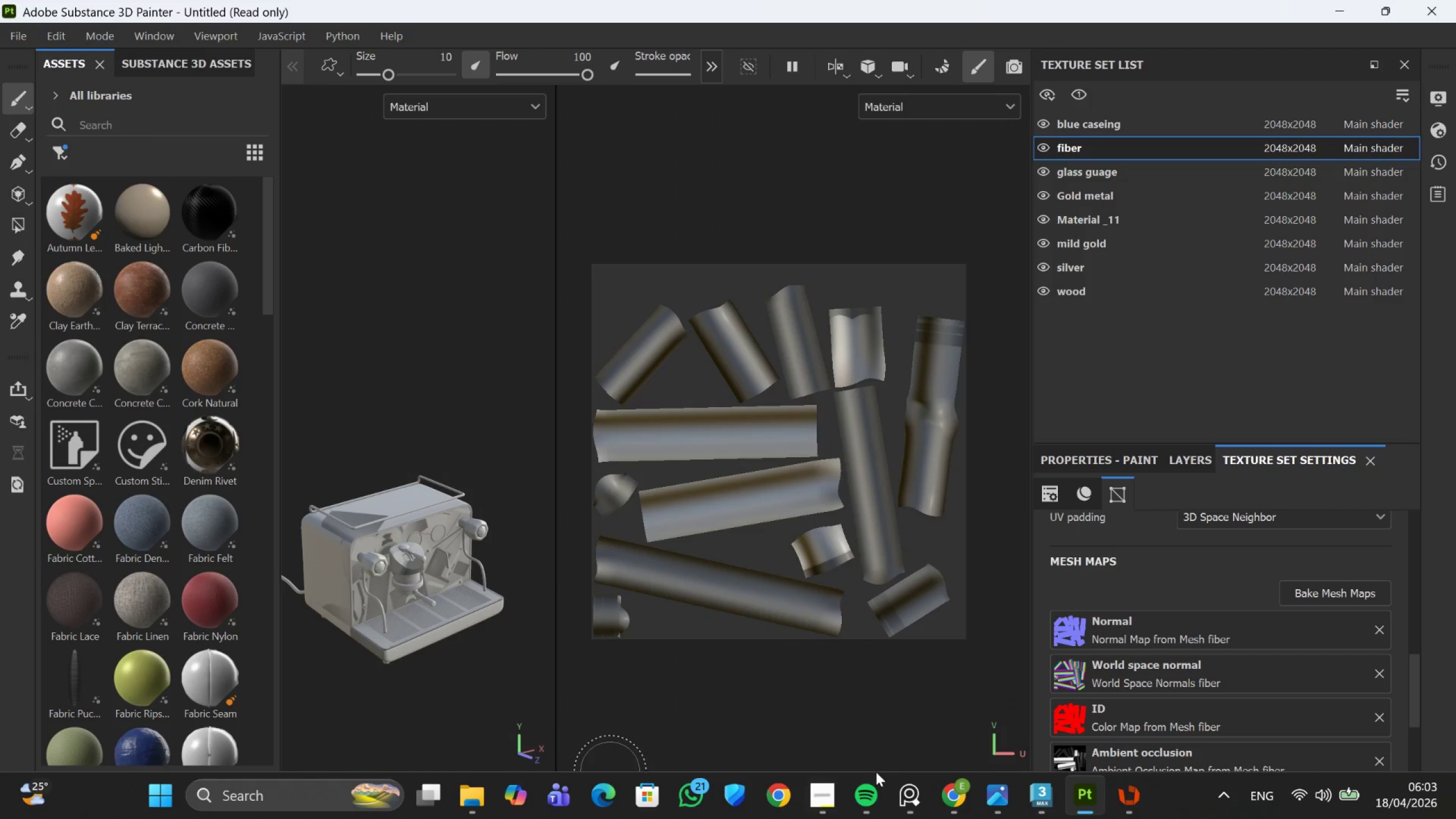 
wait(6.25)
 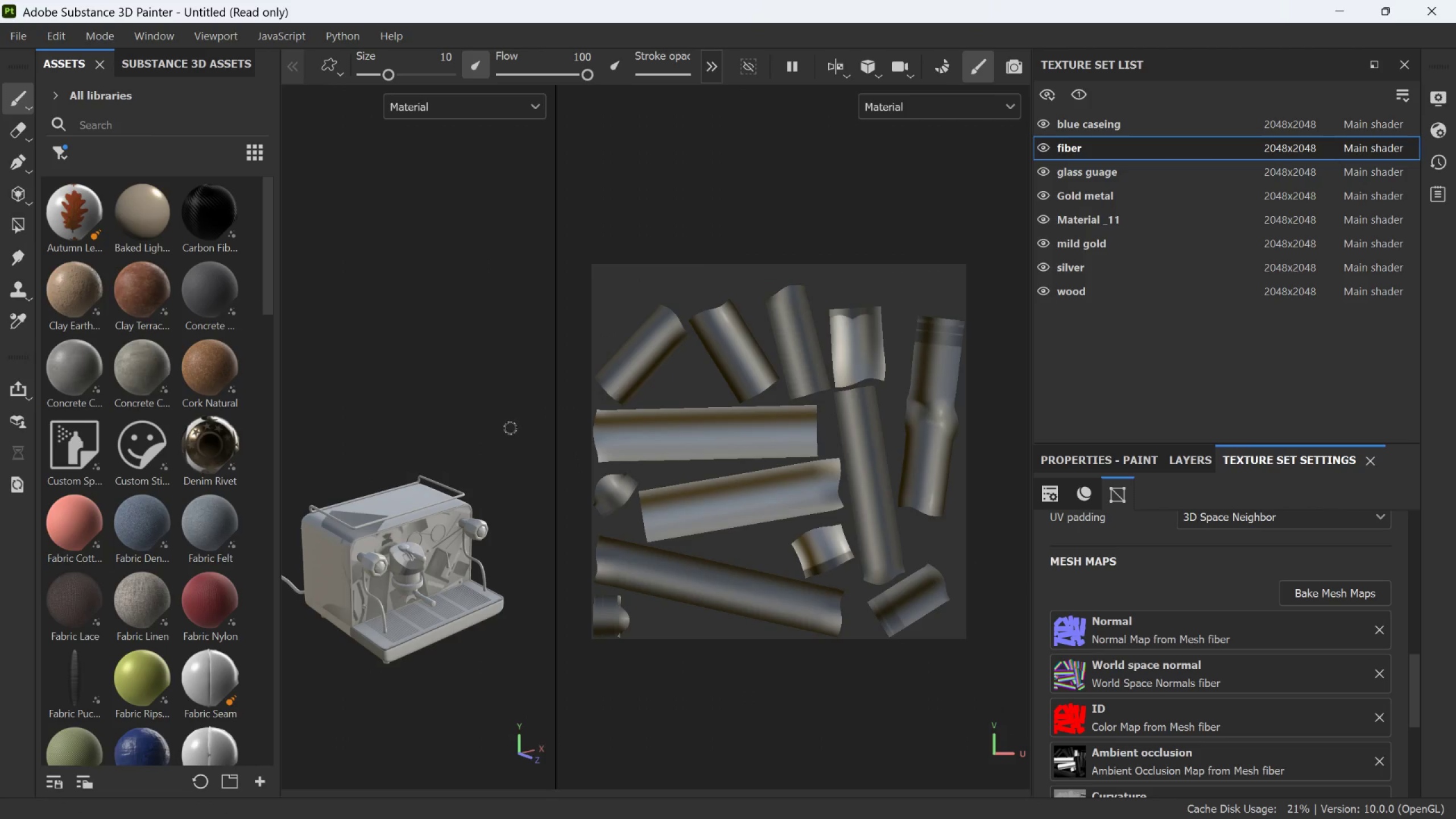 
left_click([808, 738])